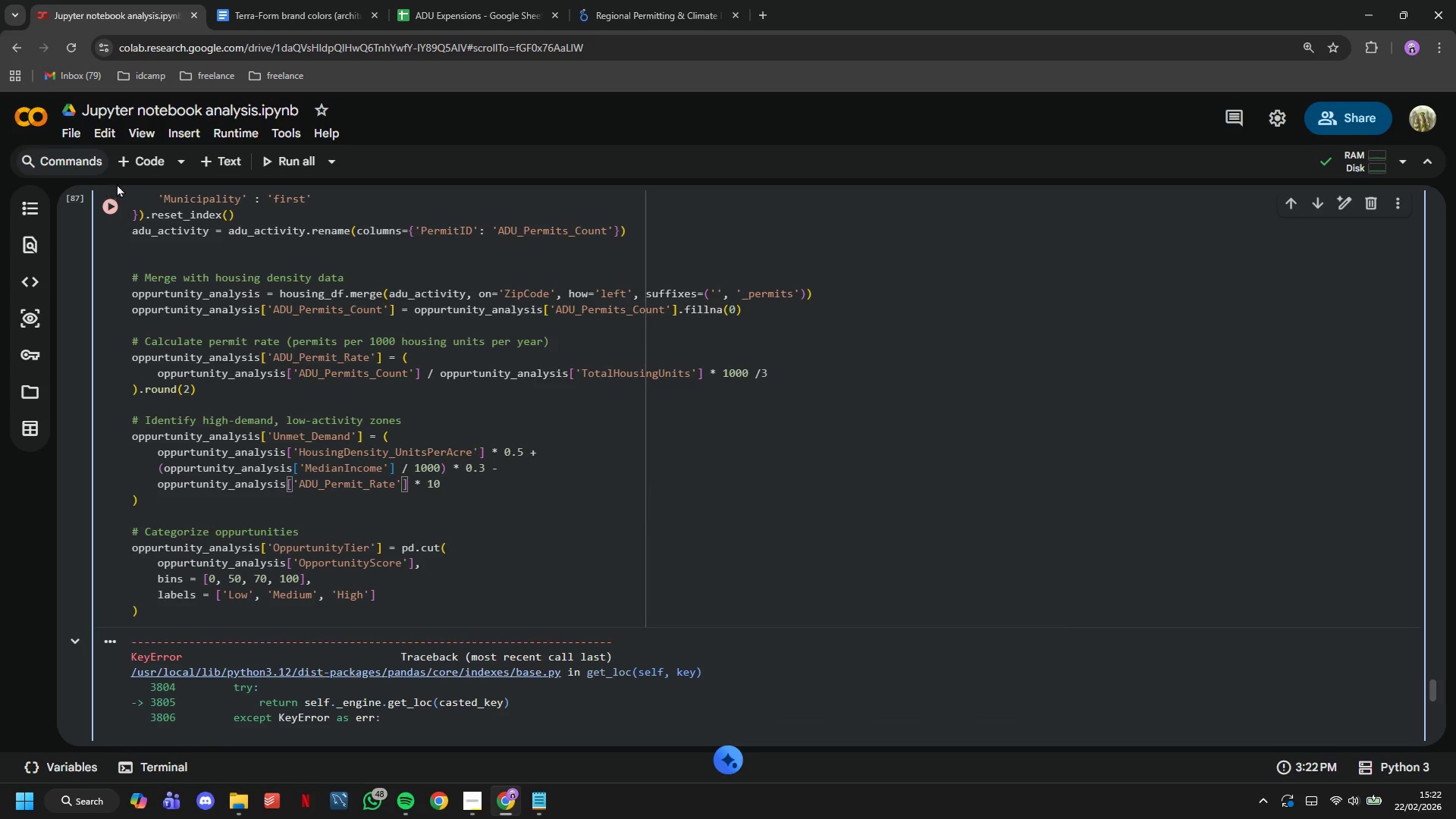 
left_click([115, 191])
 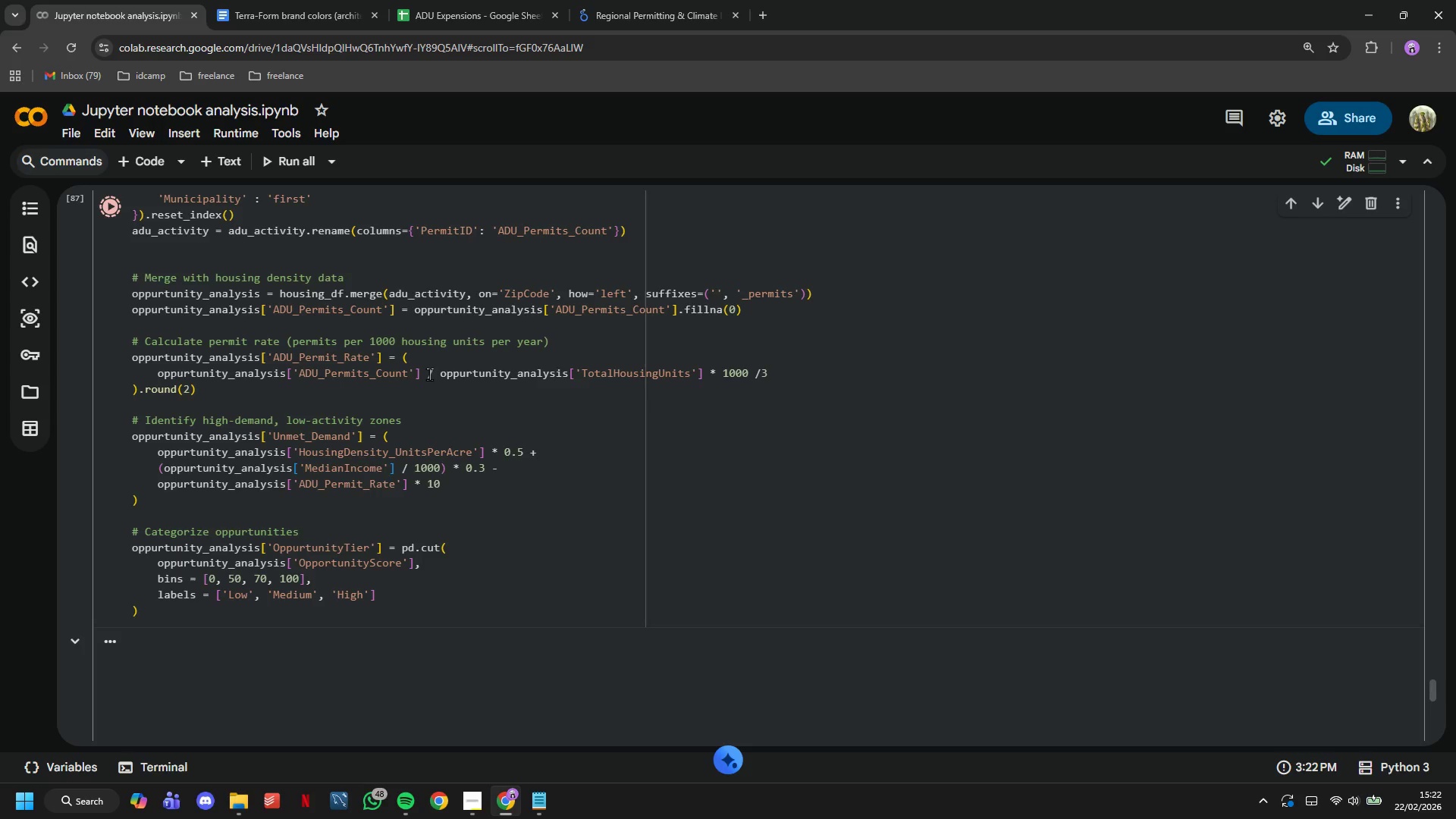 
scroll: coordinate [500, 442], scroll_direction: down, amount: 2.0
 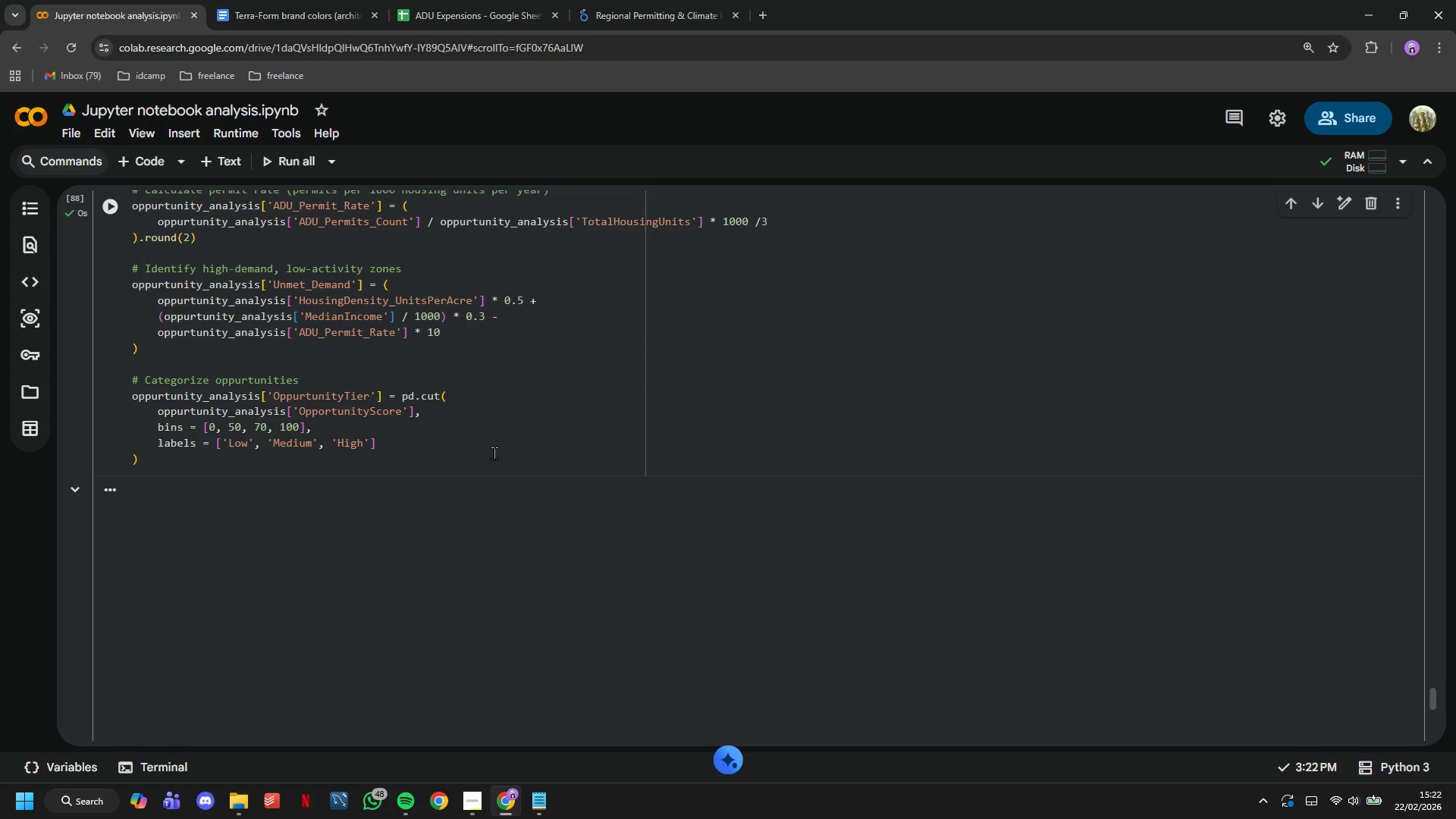 
left_click([222, 453])
 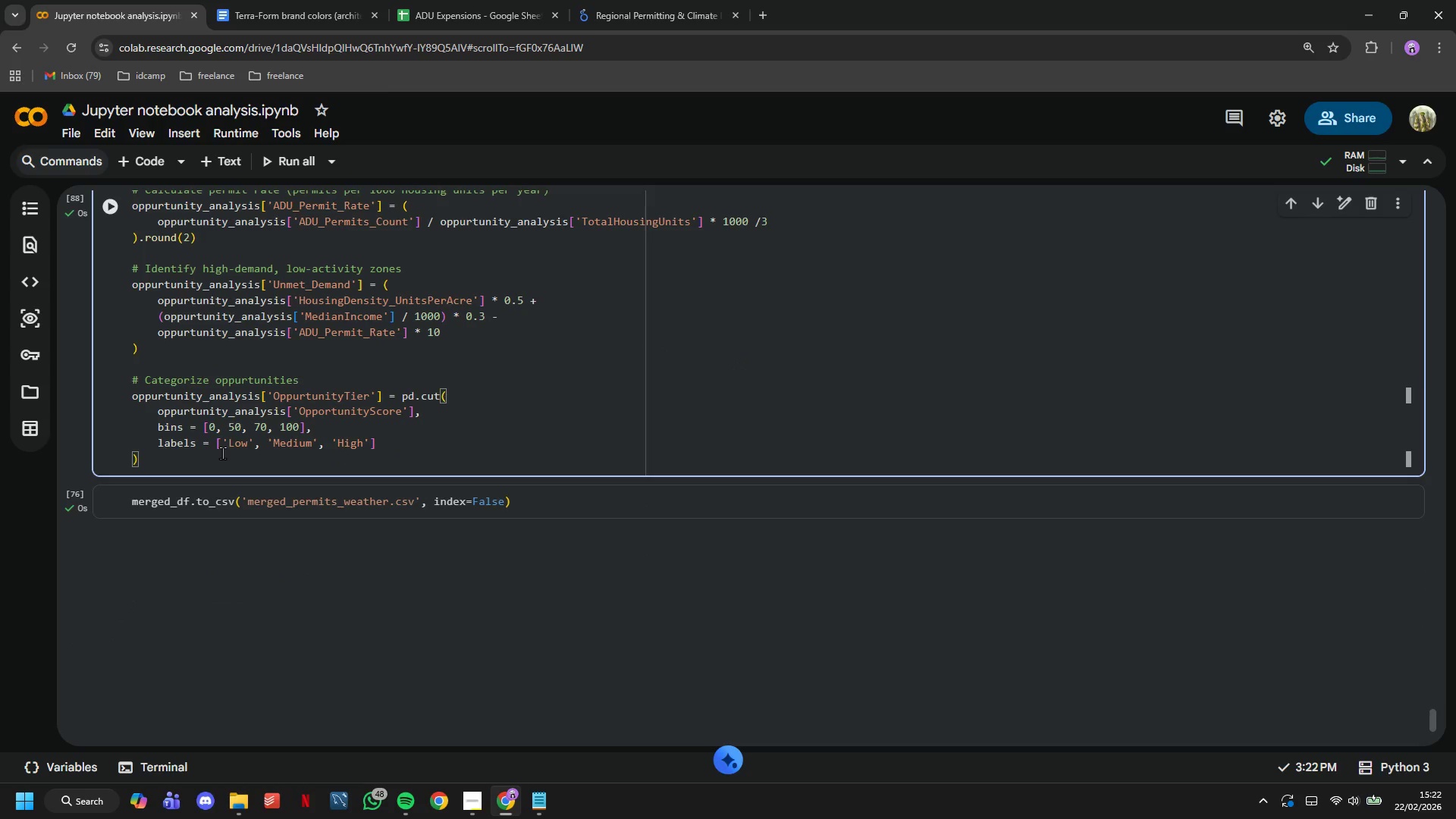 
wait(5.08)
 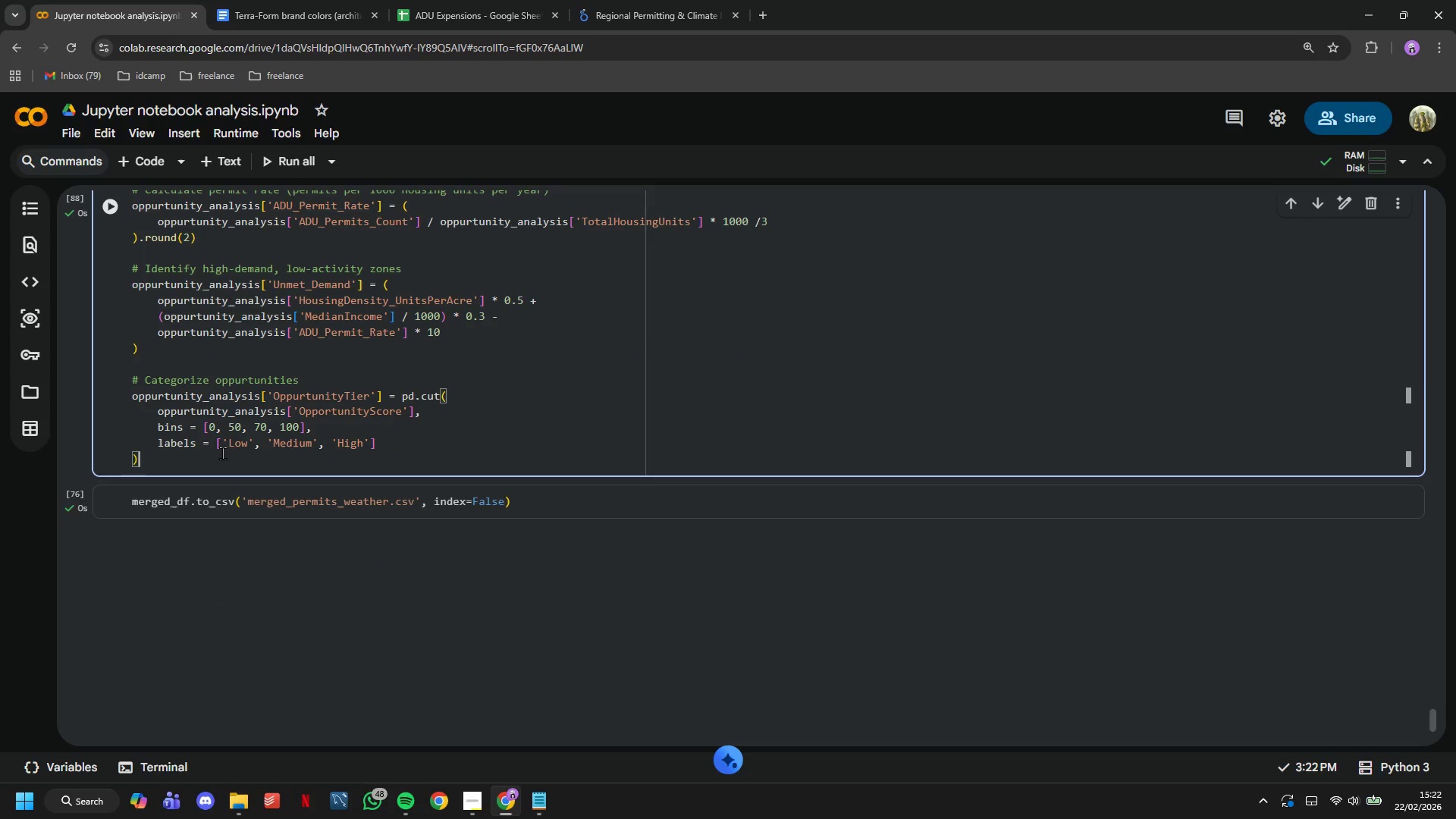 
key(Enter)
 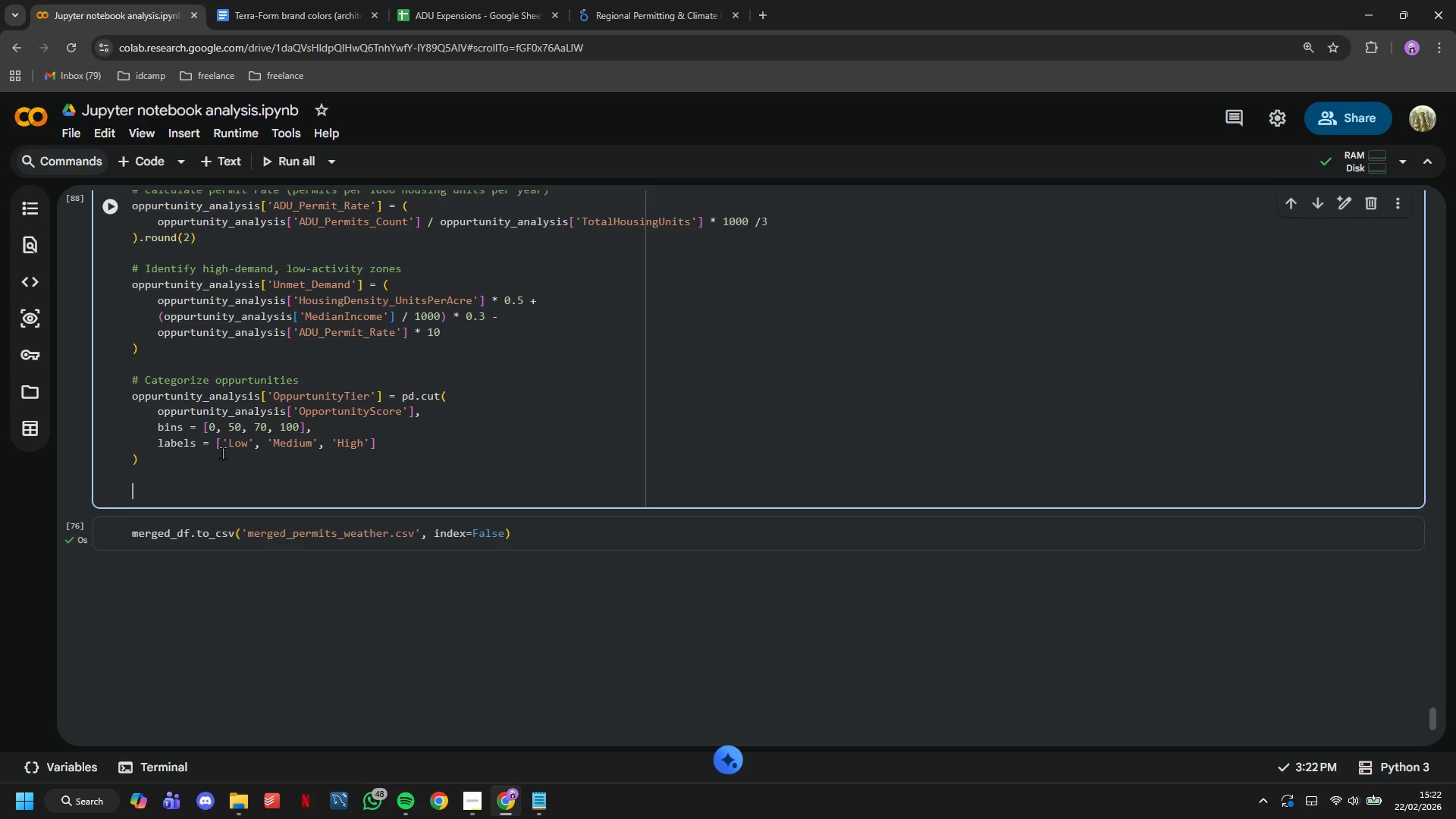 
key(Enter)
 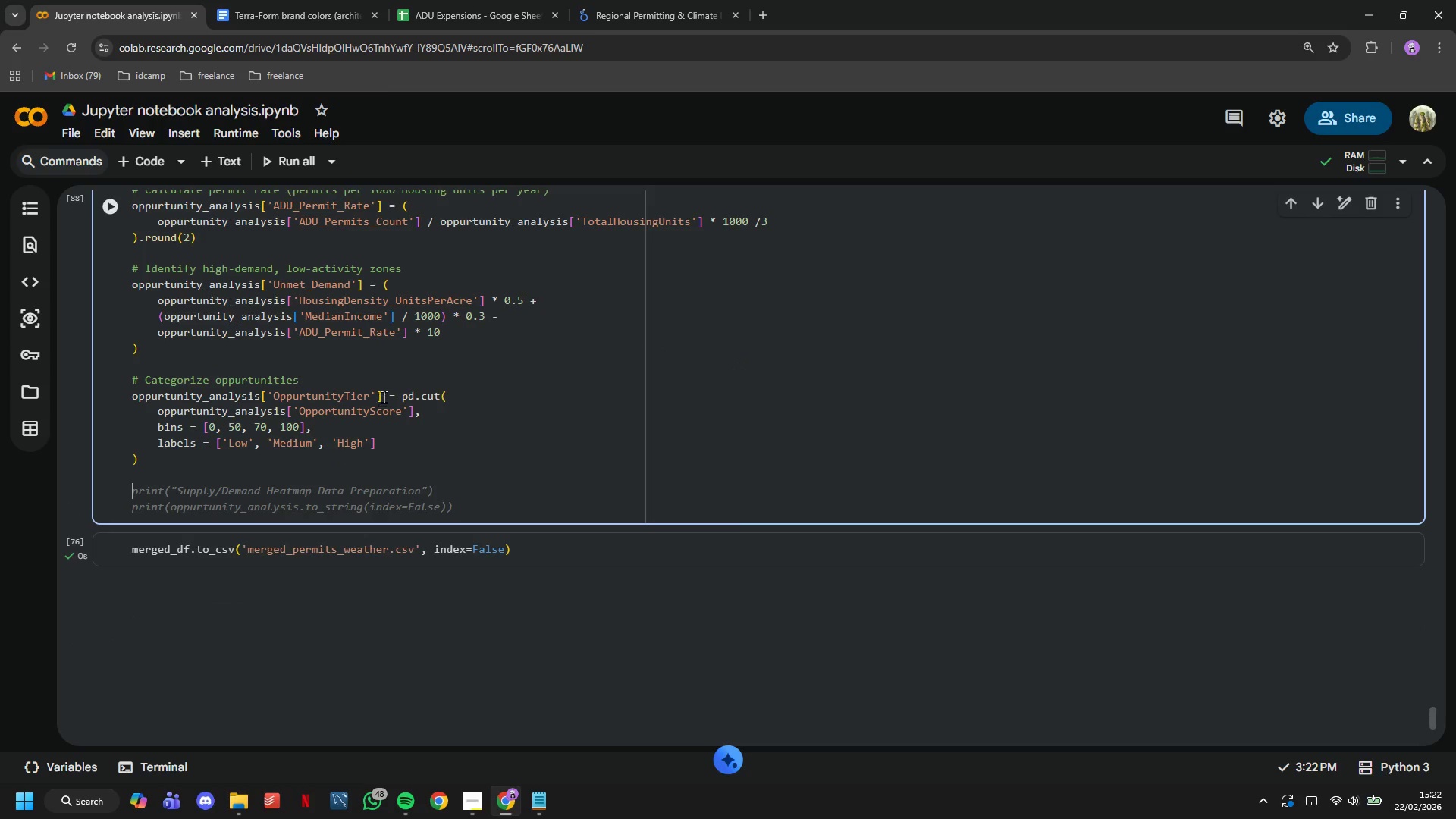 
left_click_drag(start_coordinate=[384, 395], to_coordinate=[118, 392])
 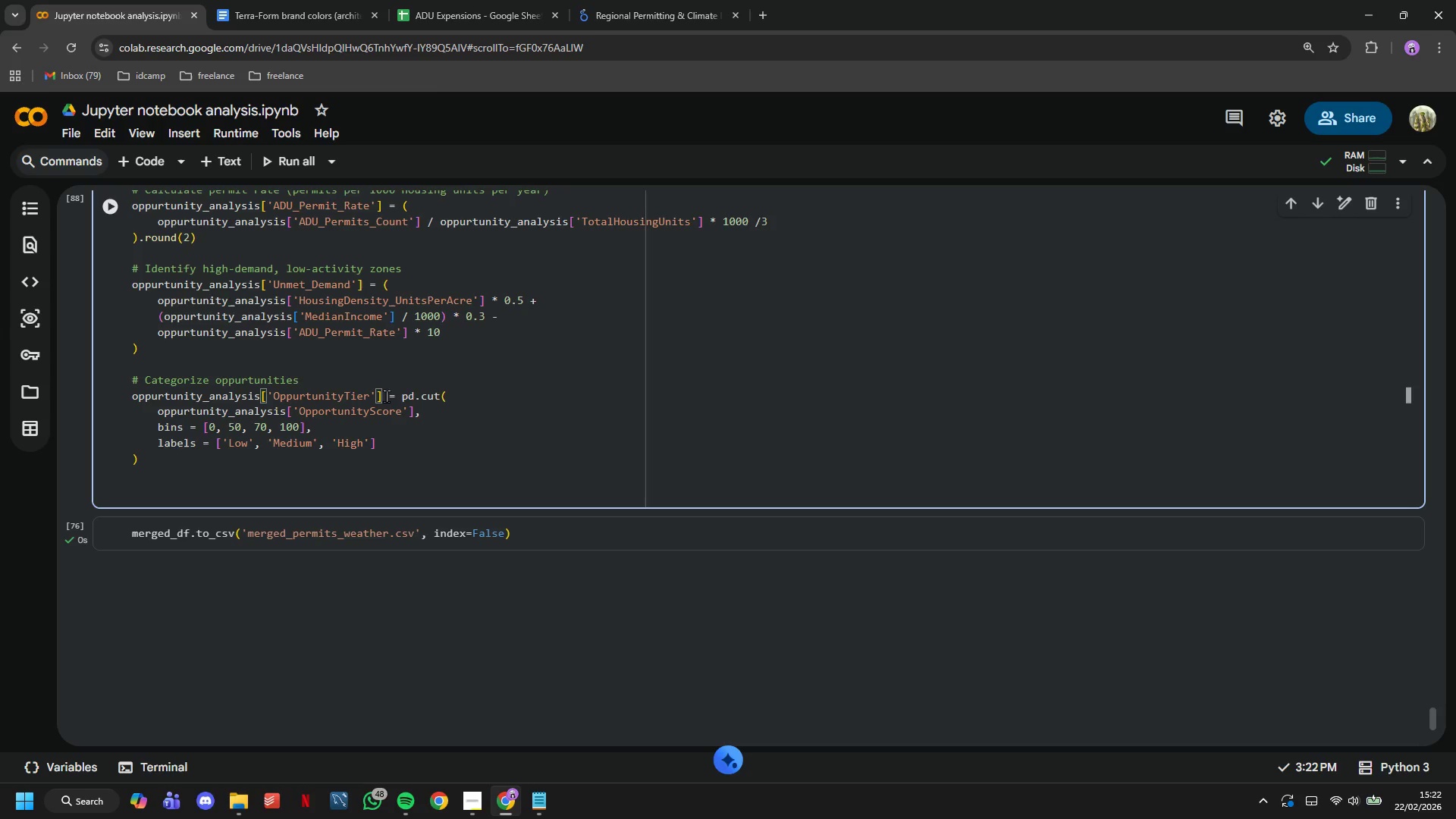 
left_click_drag(start_coordinate=[388, 397], to_coordinate=[126, 397])
 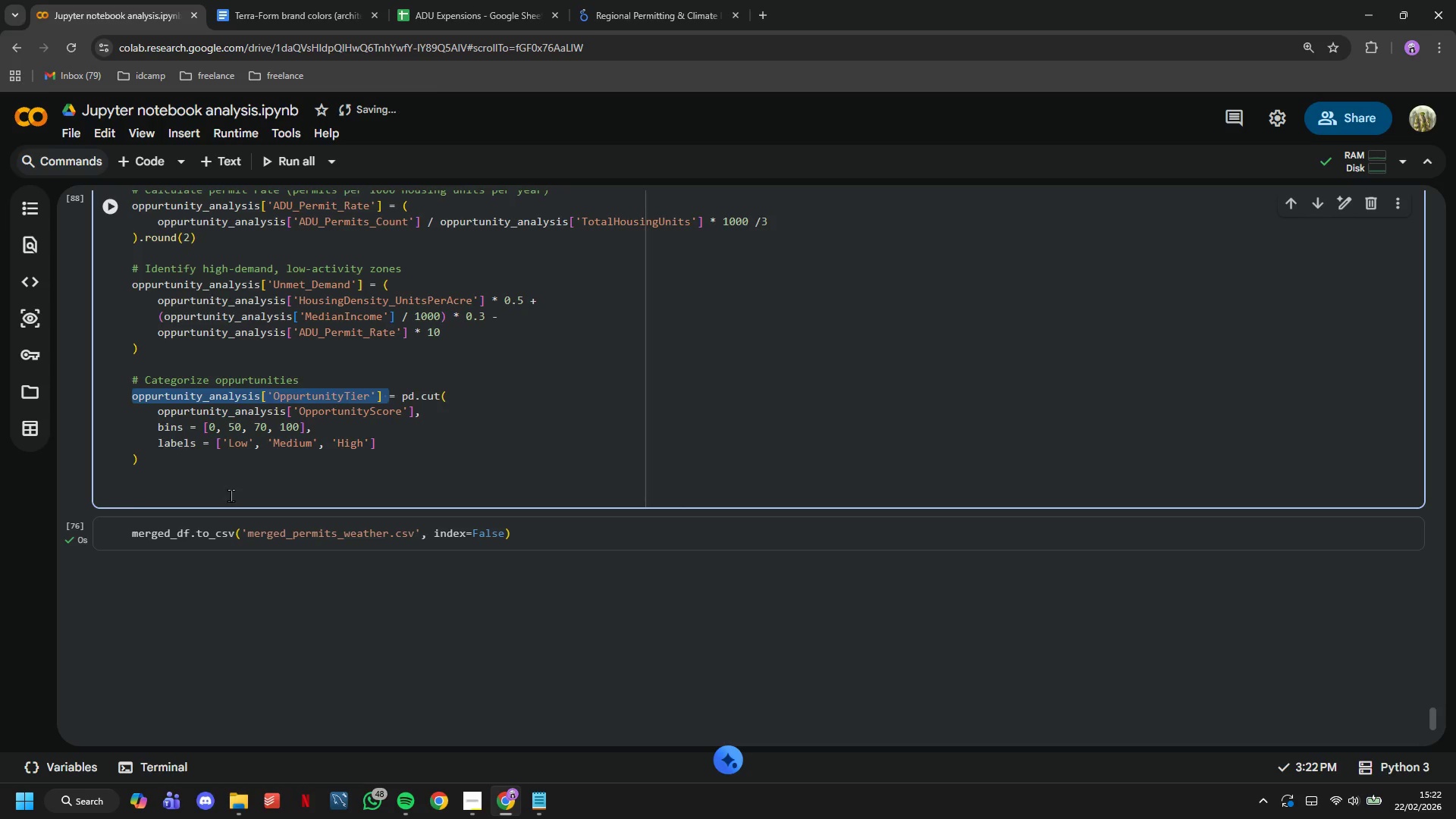 
key(Control+C)
 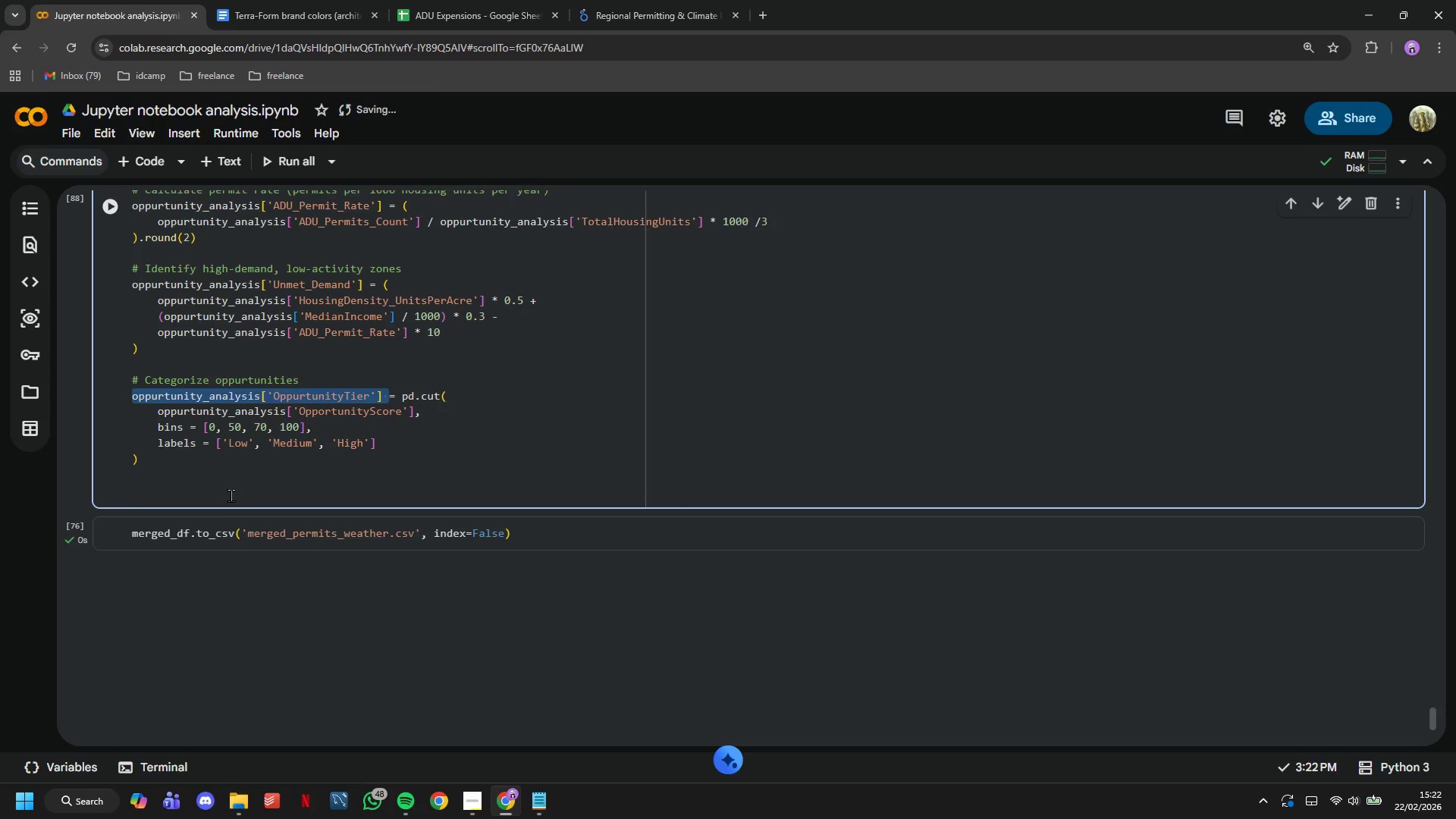 
left_click([231, 495])
 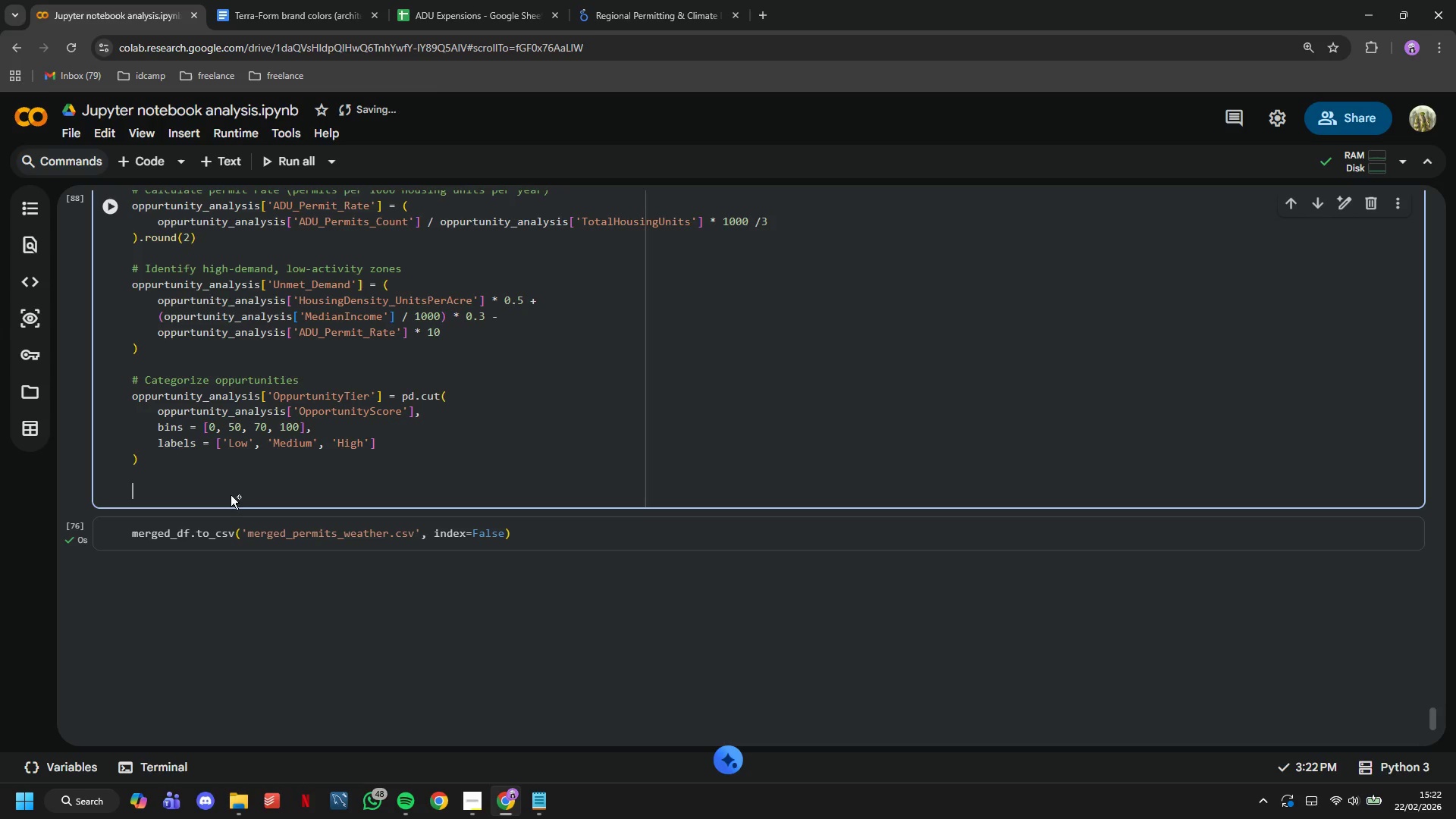 
key(Control+V)
 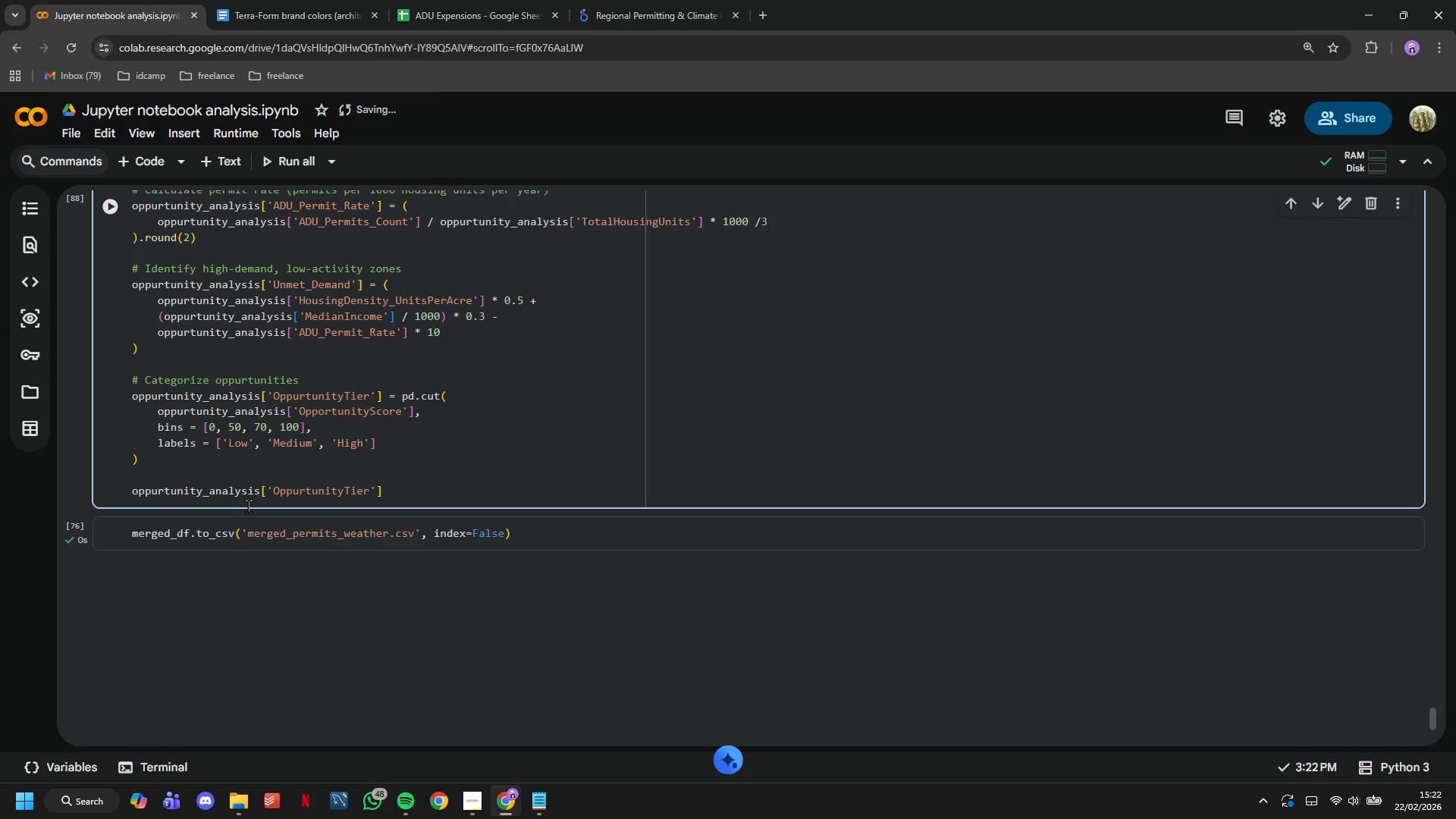 
key(Backspace)
type(.value_o)
key(Backspace)
type(c)
key(Tab)
type(()
 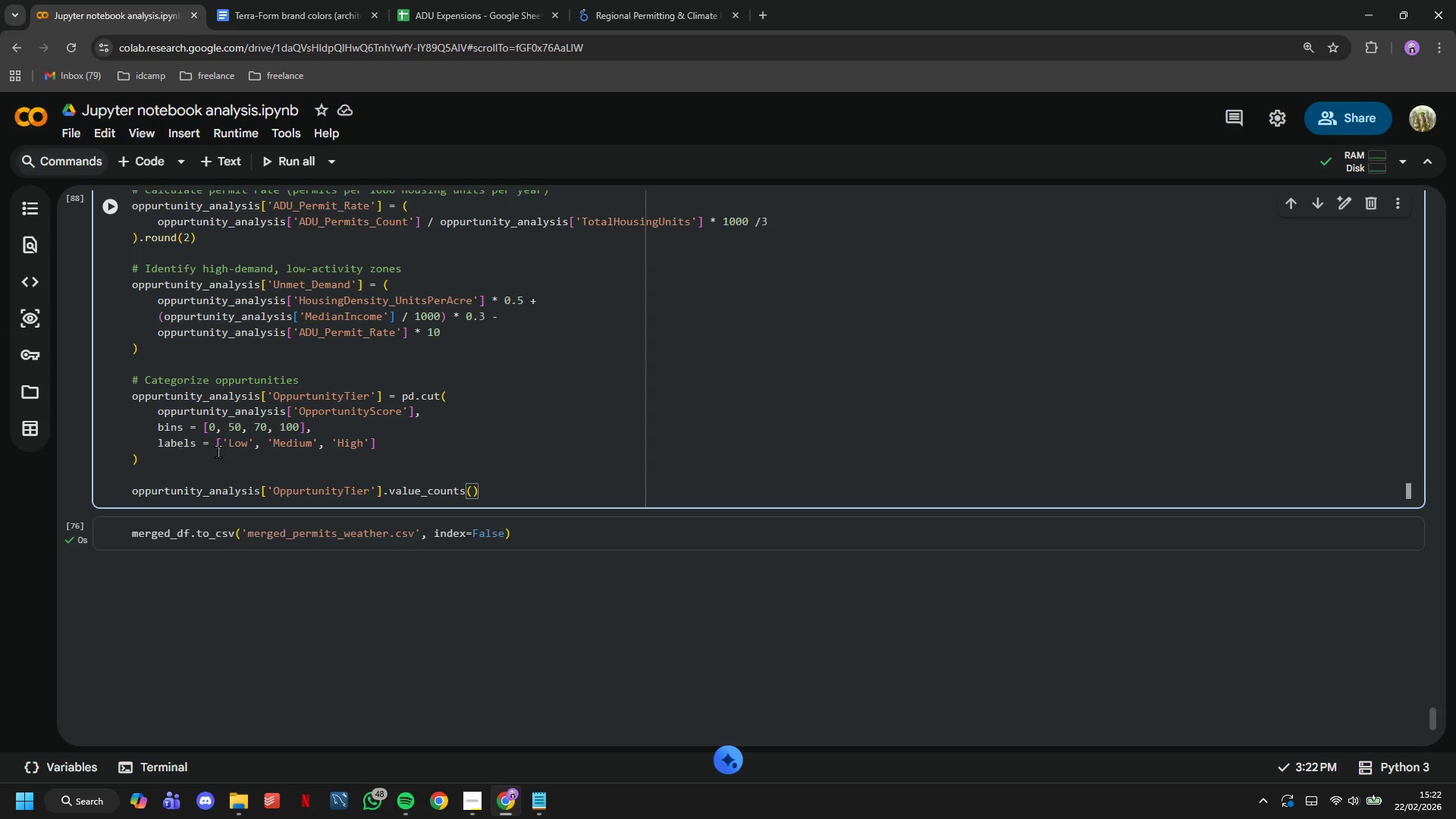 
left_click([109, 192])
 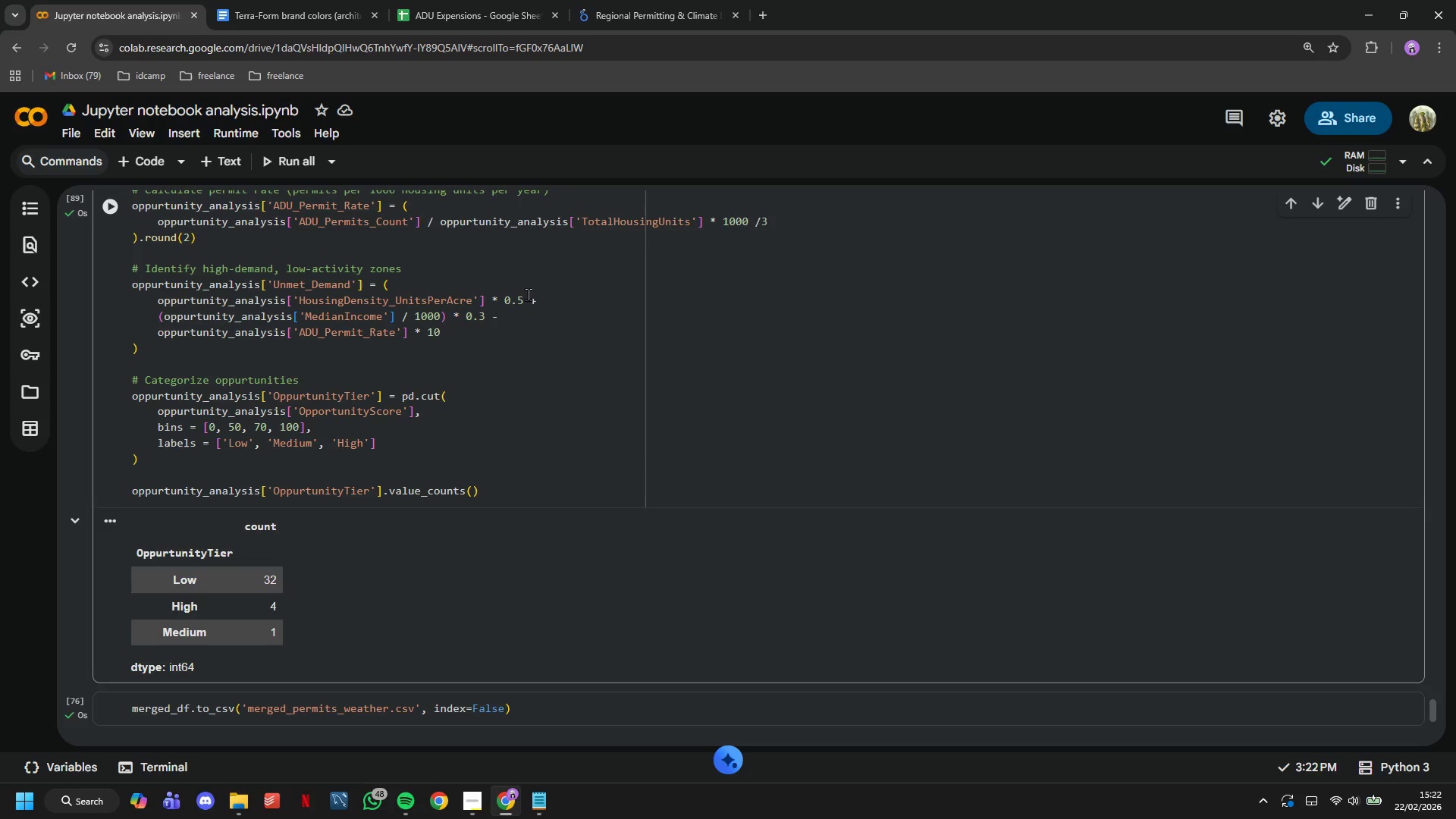 
scroll: coordinate [528, 298], scroll_direction: down, amount: 2.0
 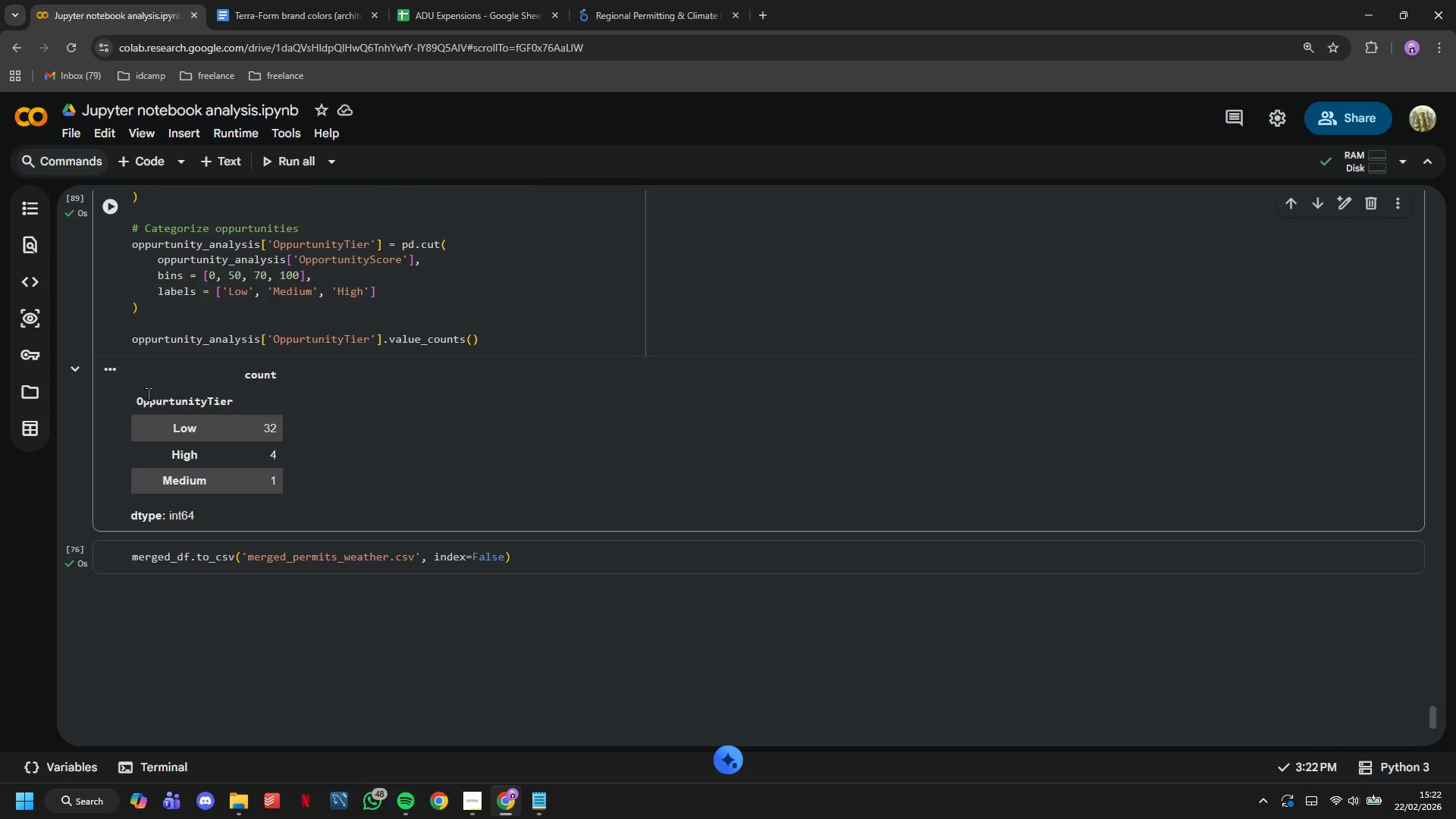 
left_click_drag(start_coordinate=[136, 395], to_coordinate=[281, 482])
 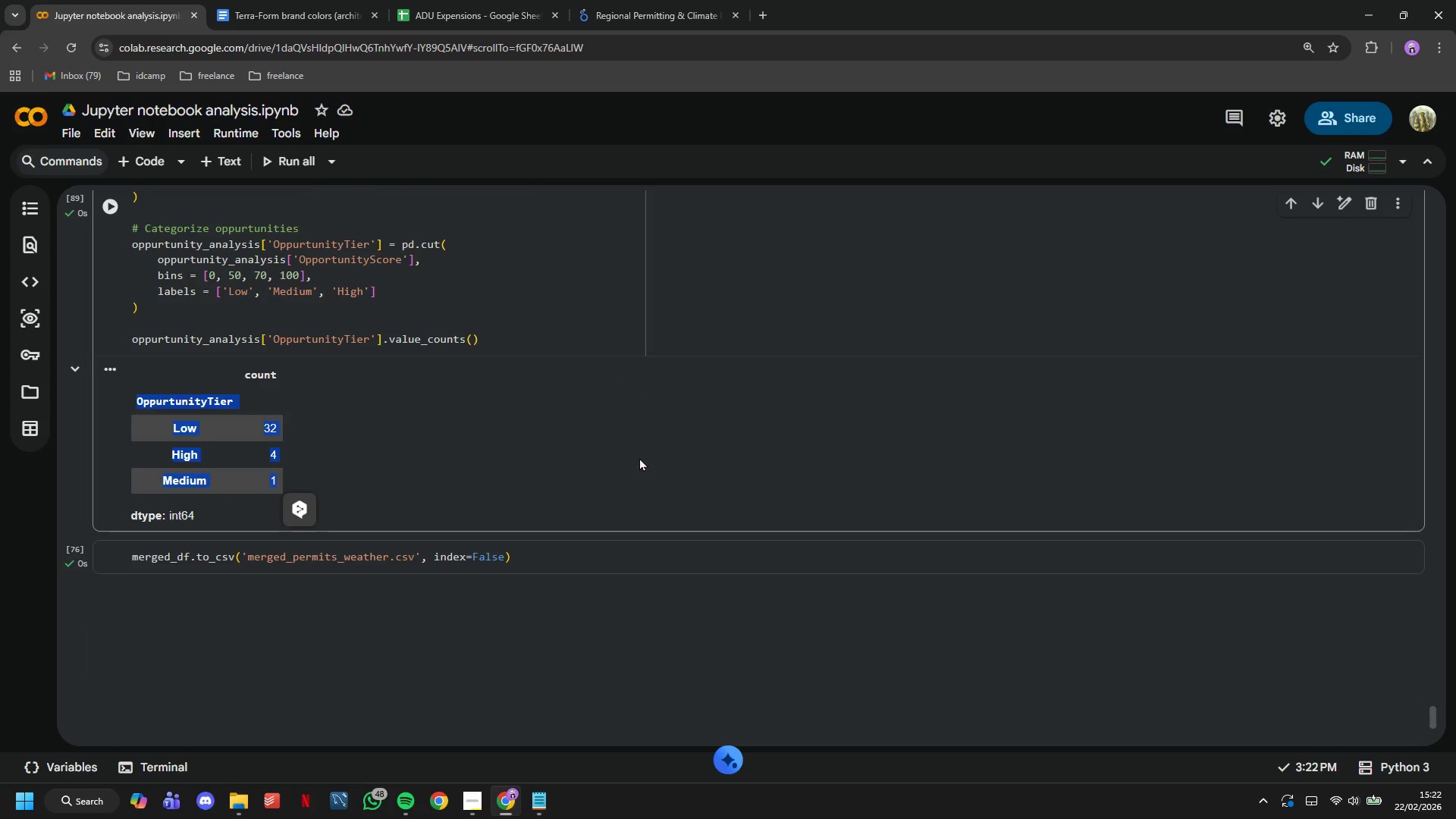 
left_click([639, 457])
 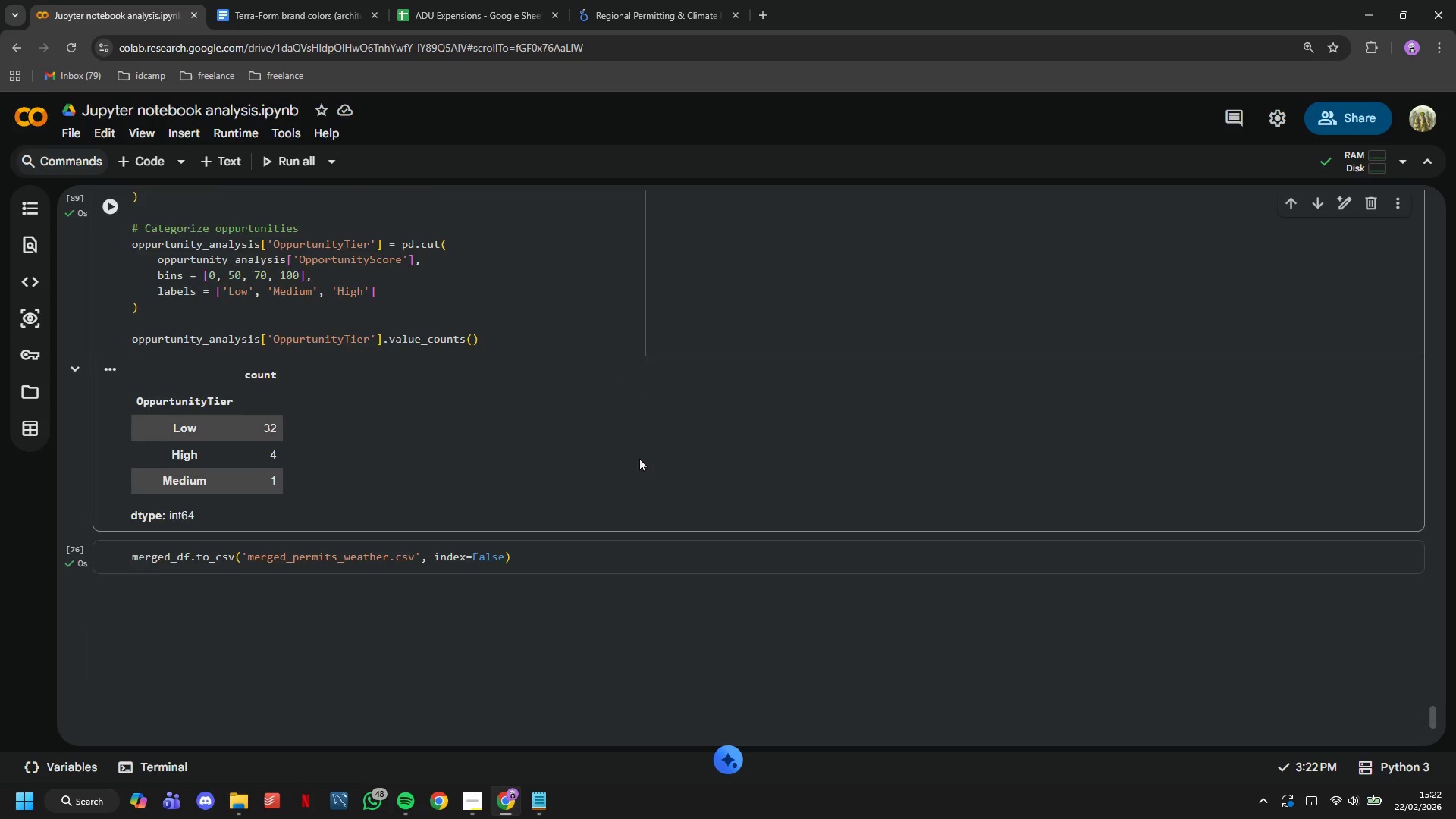 
scroll: coordinate [639, 457], scroll_direction: up, amount: 2.0
 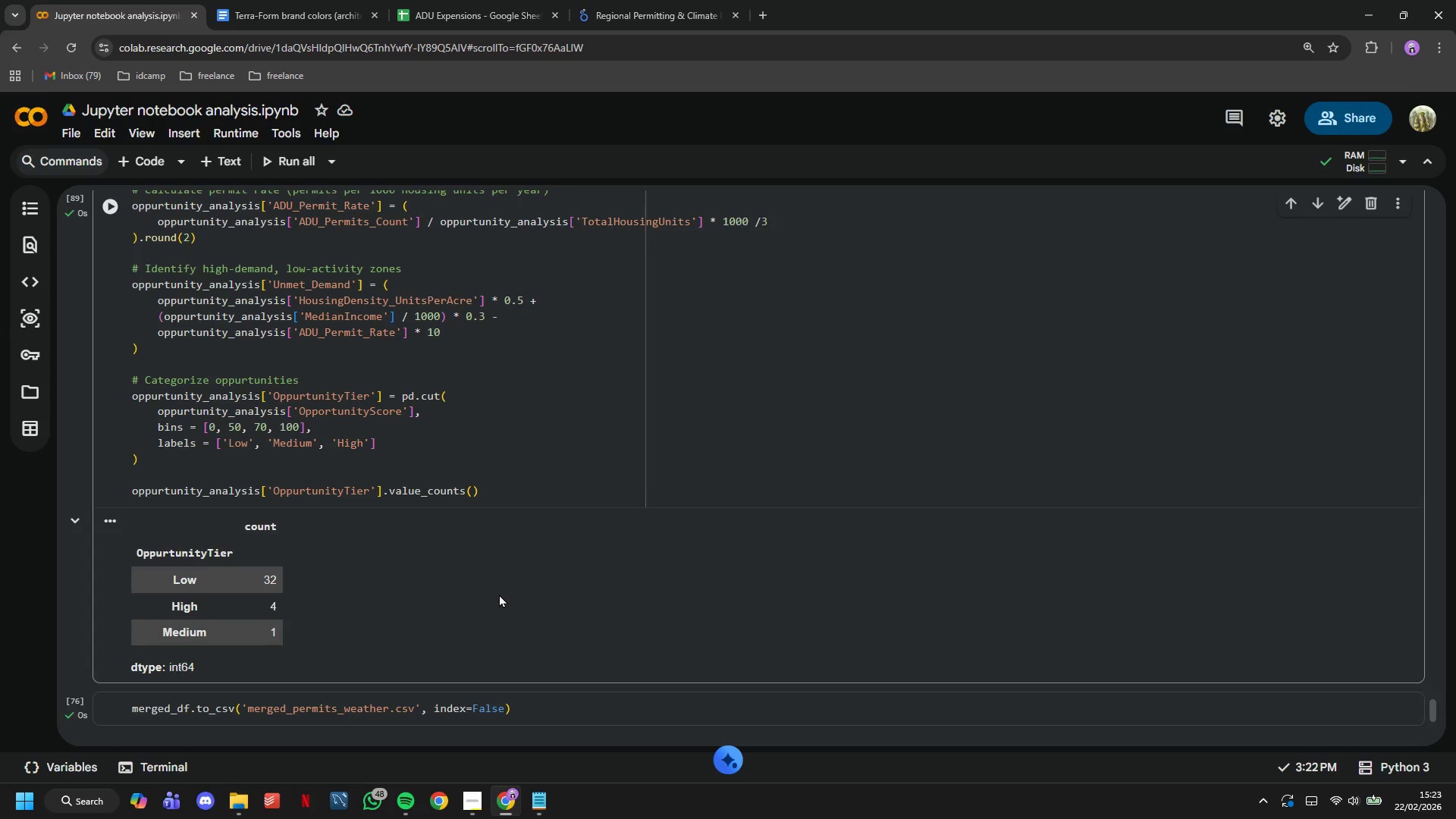 
wait(28.26)
 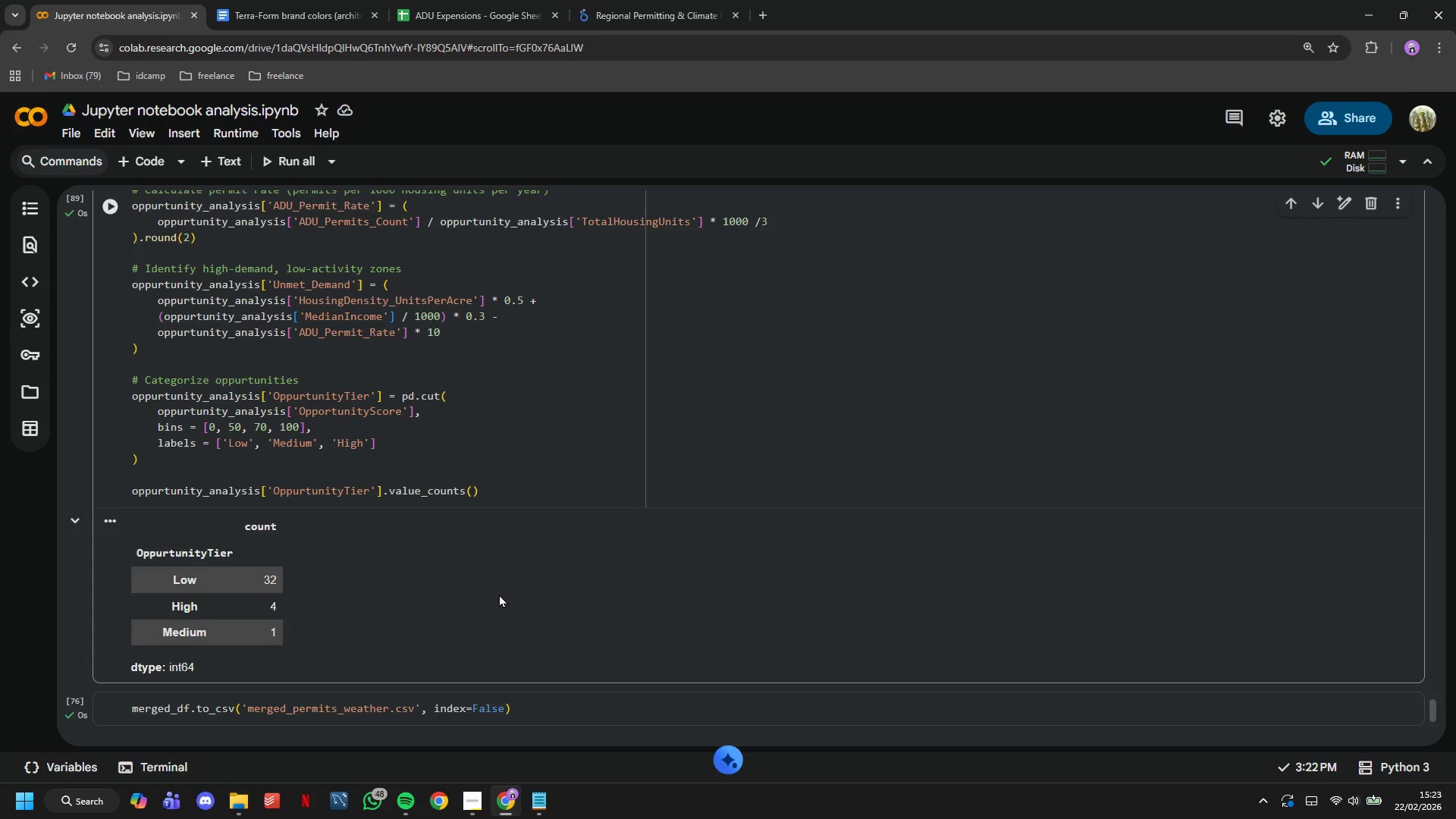 
scroll: coordinate [588, 547], scroll_direction: down, amount: 4.0
 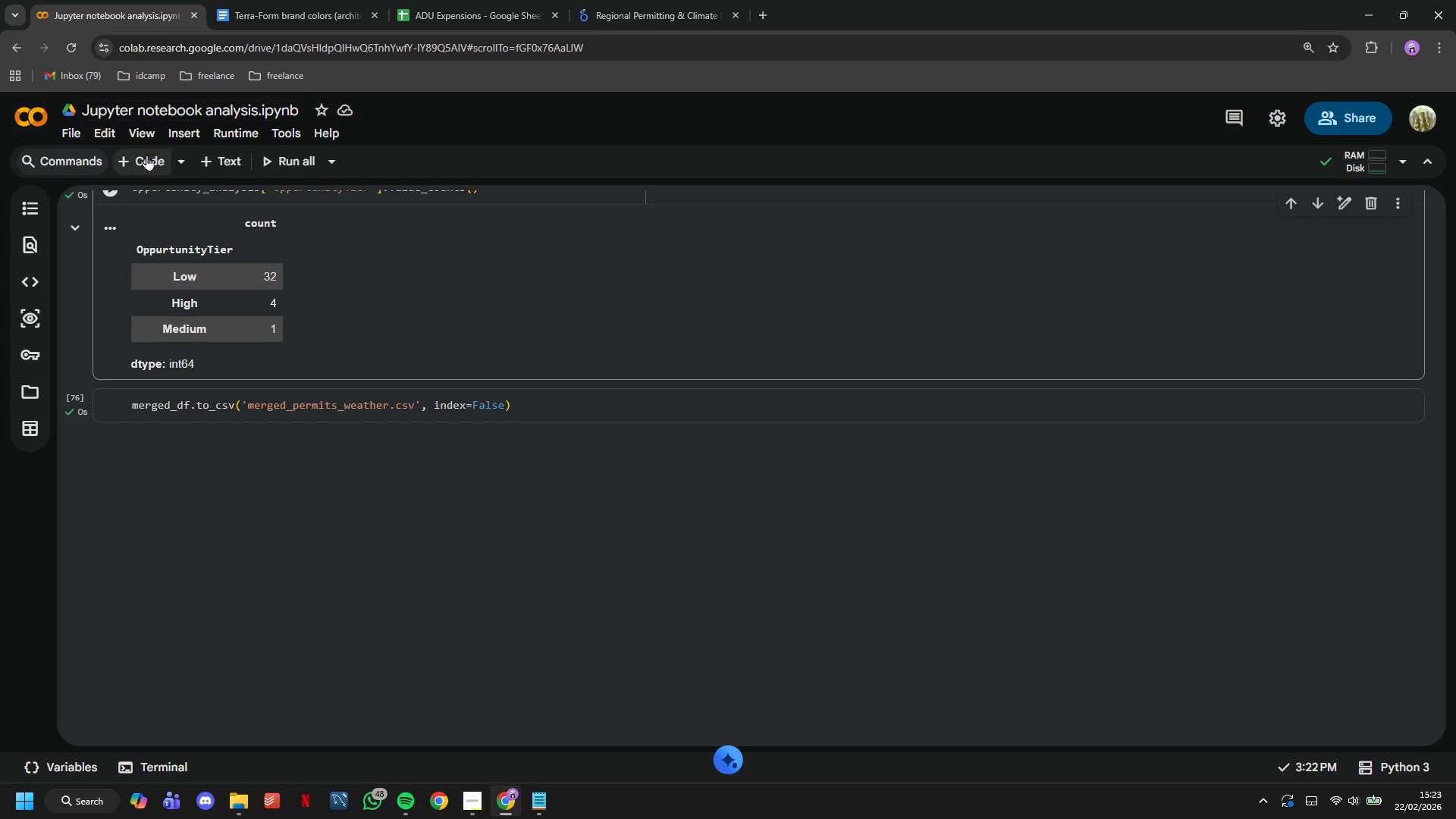 
left_click([146, 165])
 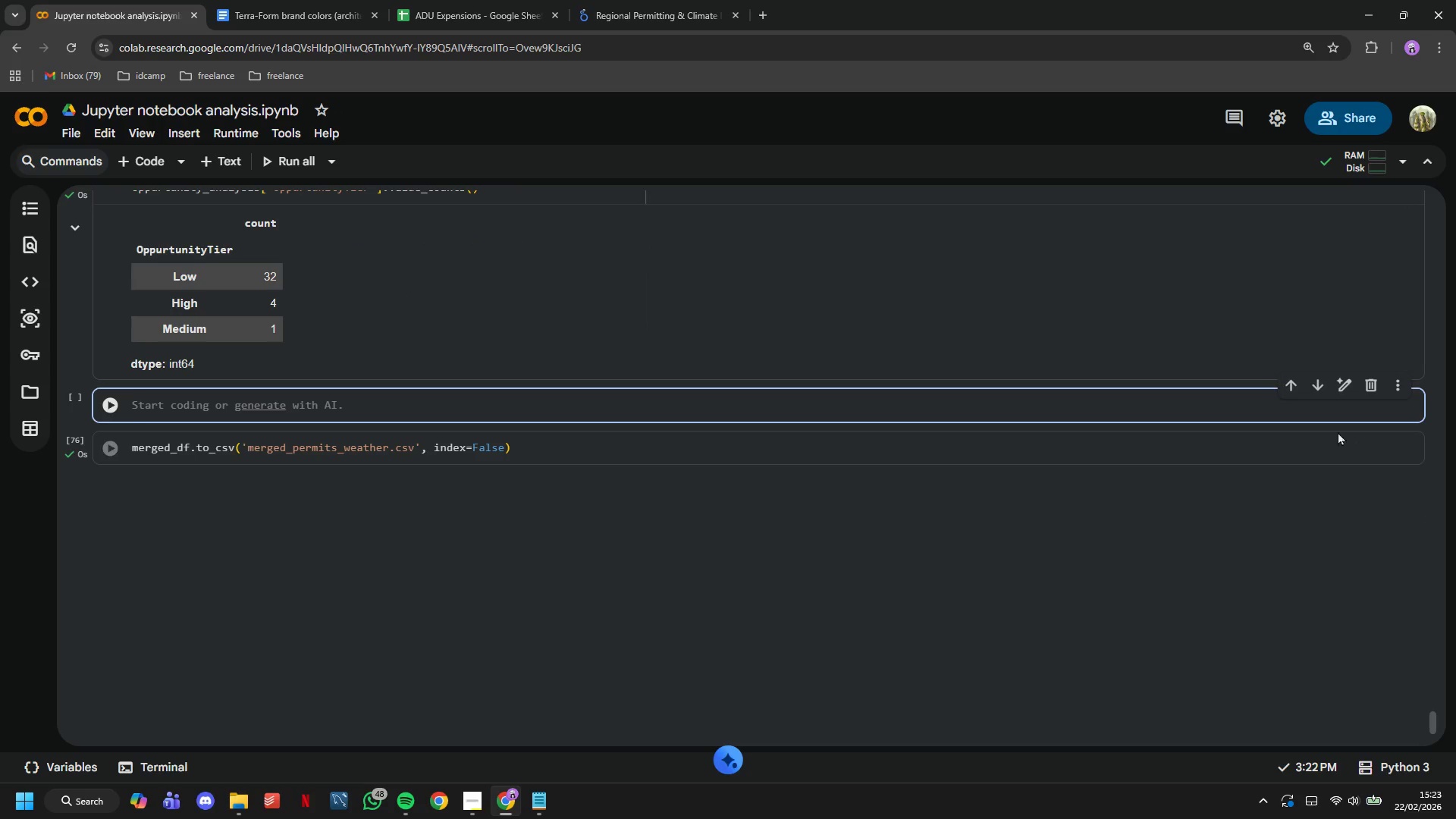 
left_click([1313, 392])
 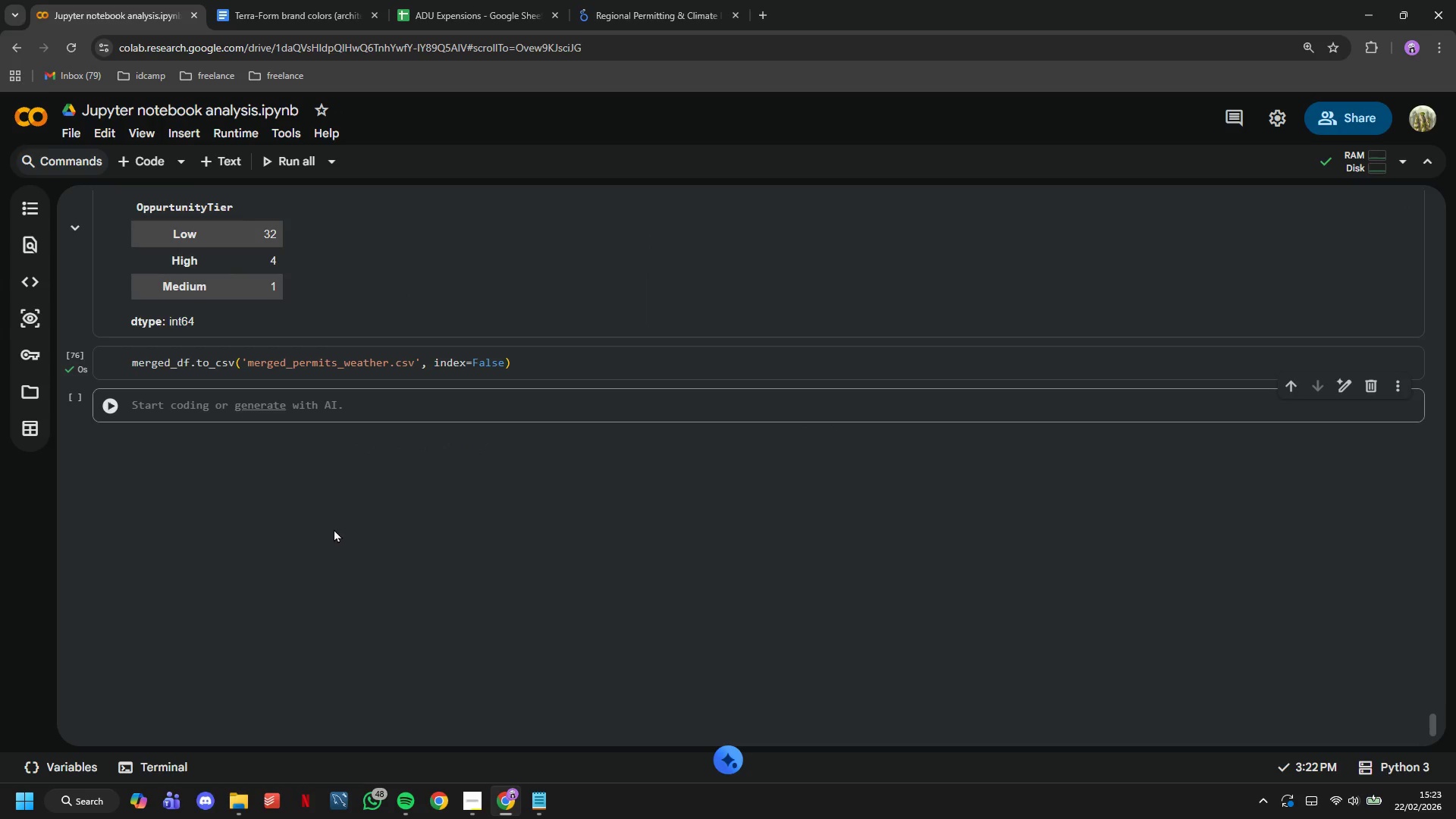 
key(S)
 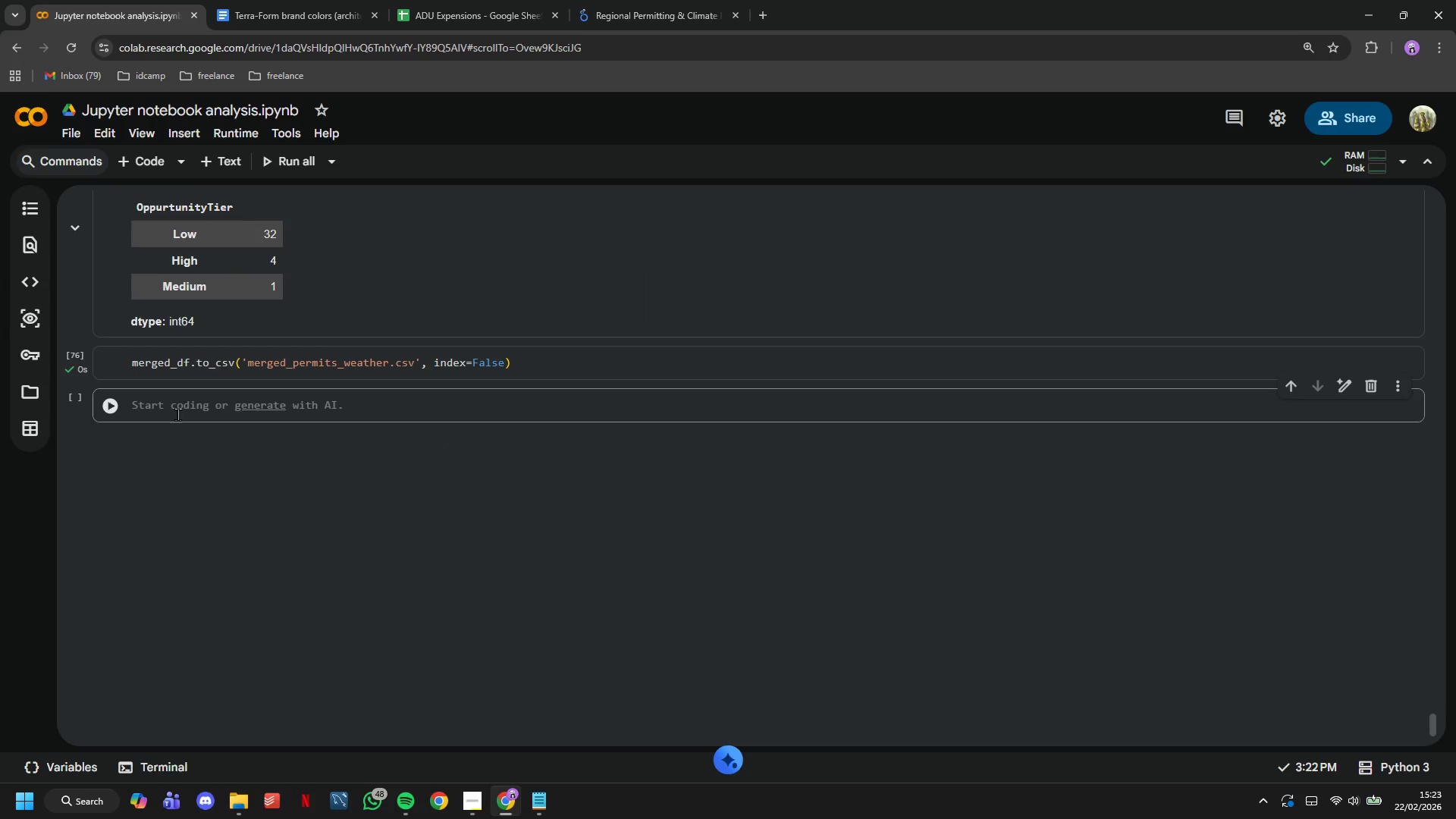 
left_click([177, 413])
 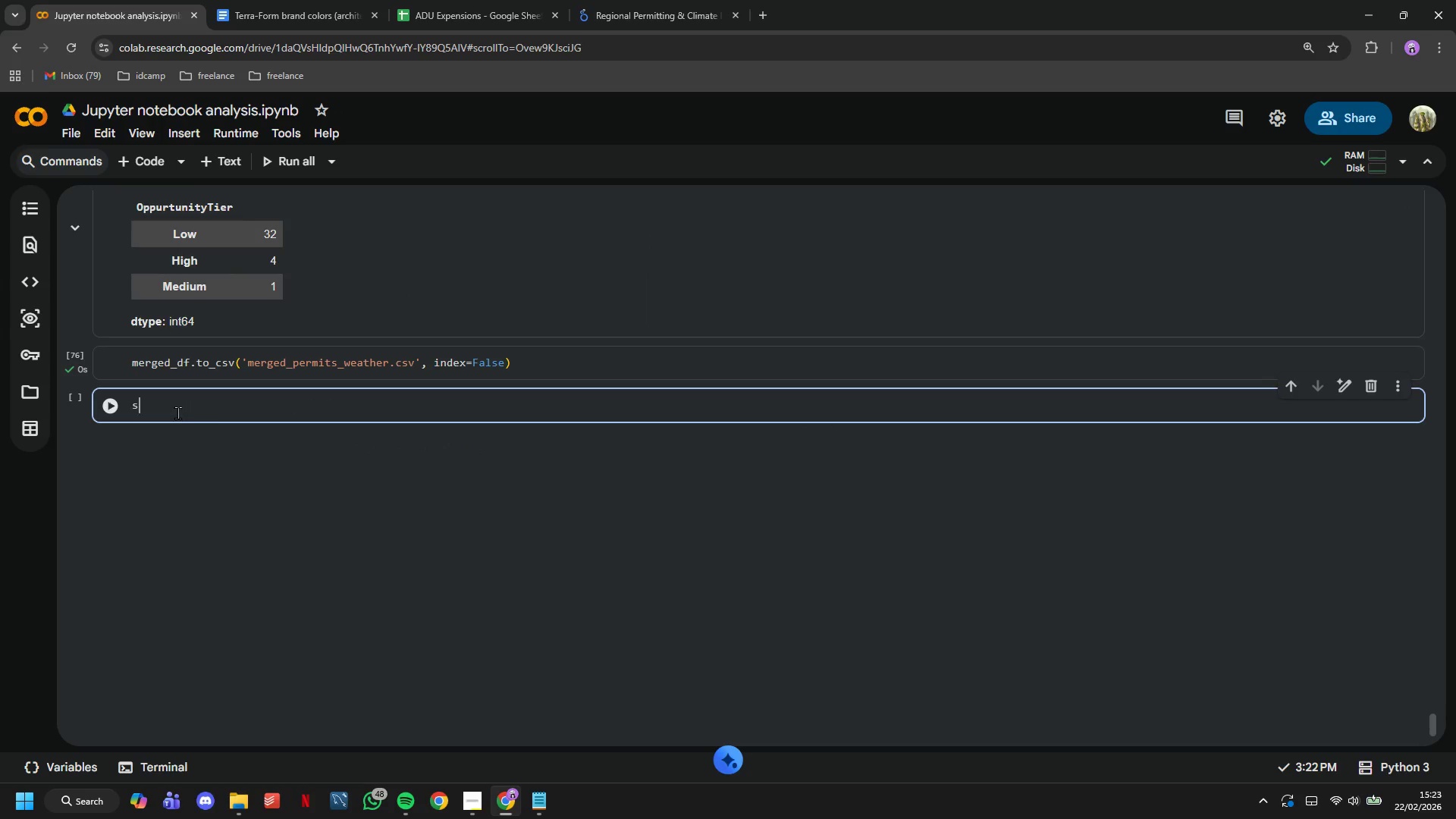 
type(seasonal_analysis)
 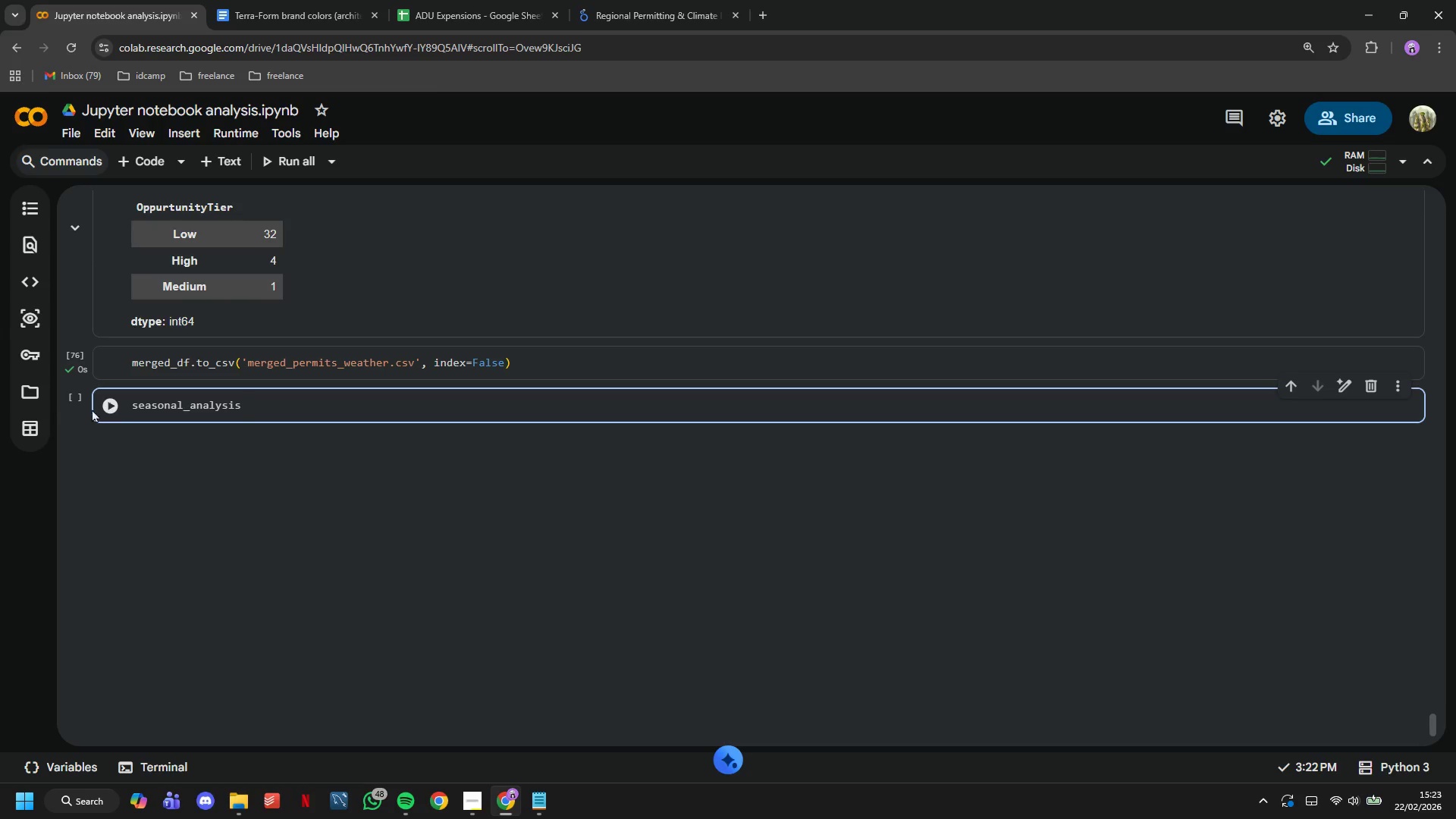 
left_click([108, 411])
 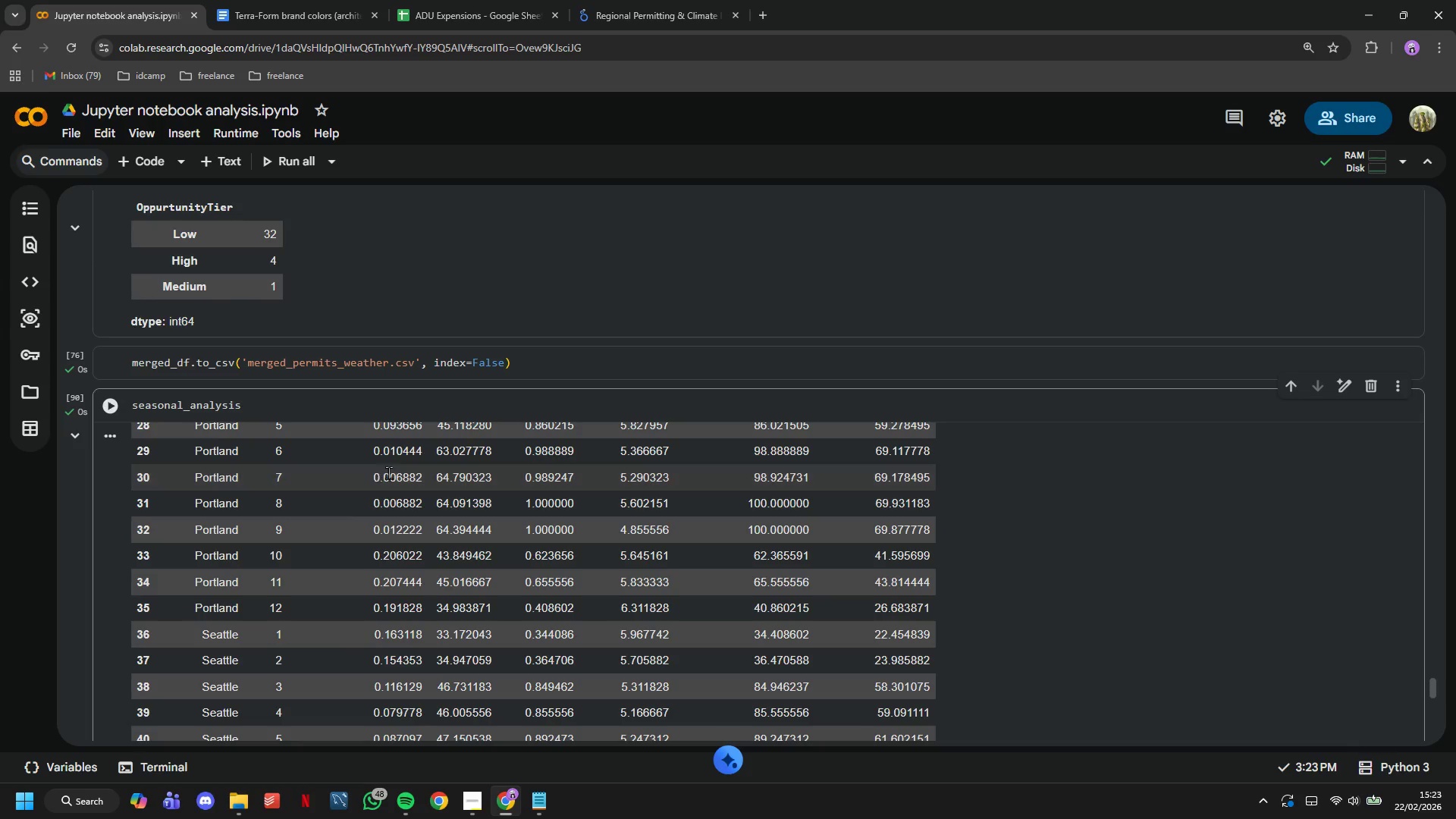 
scroll: coordinate [401, 352], scroll_direction: up, amount: 15.0
 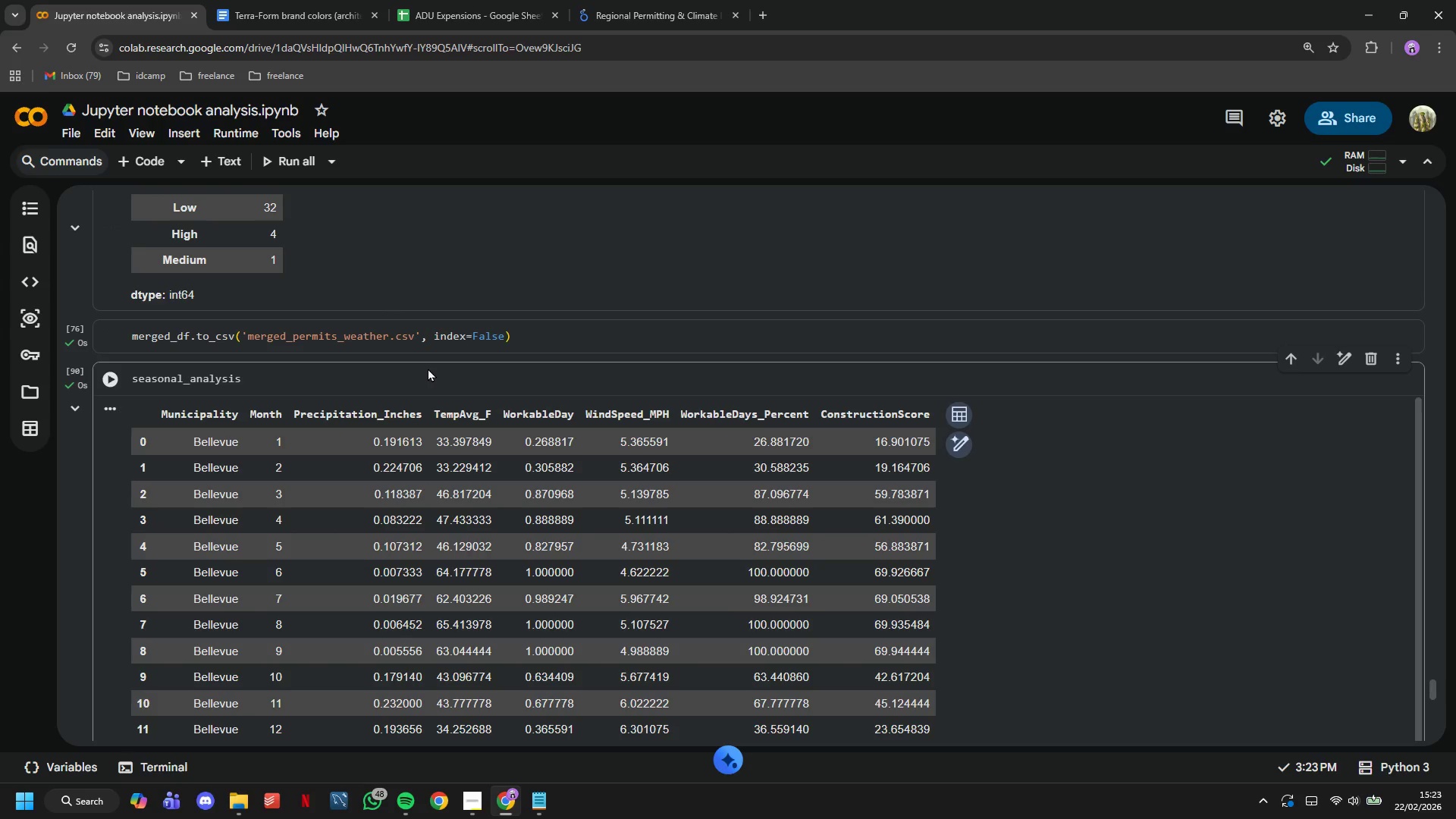 
double_click([435, 384])
 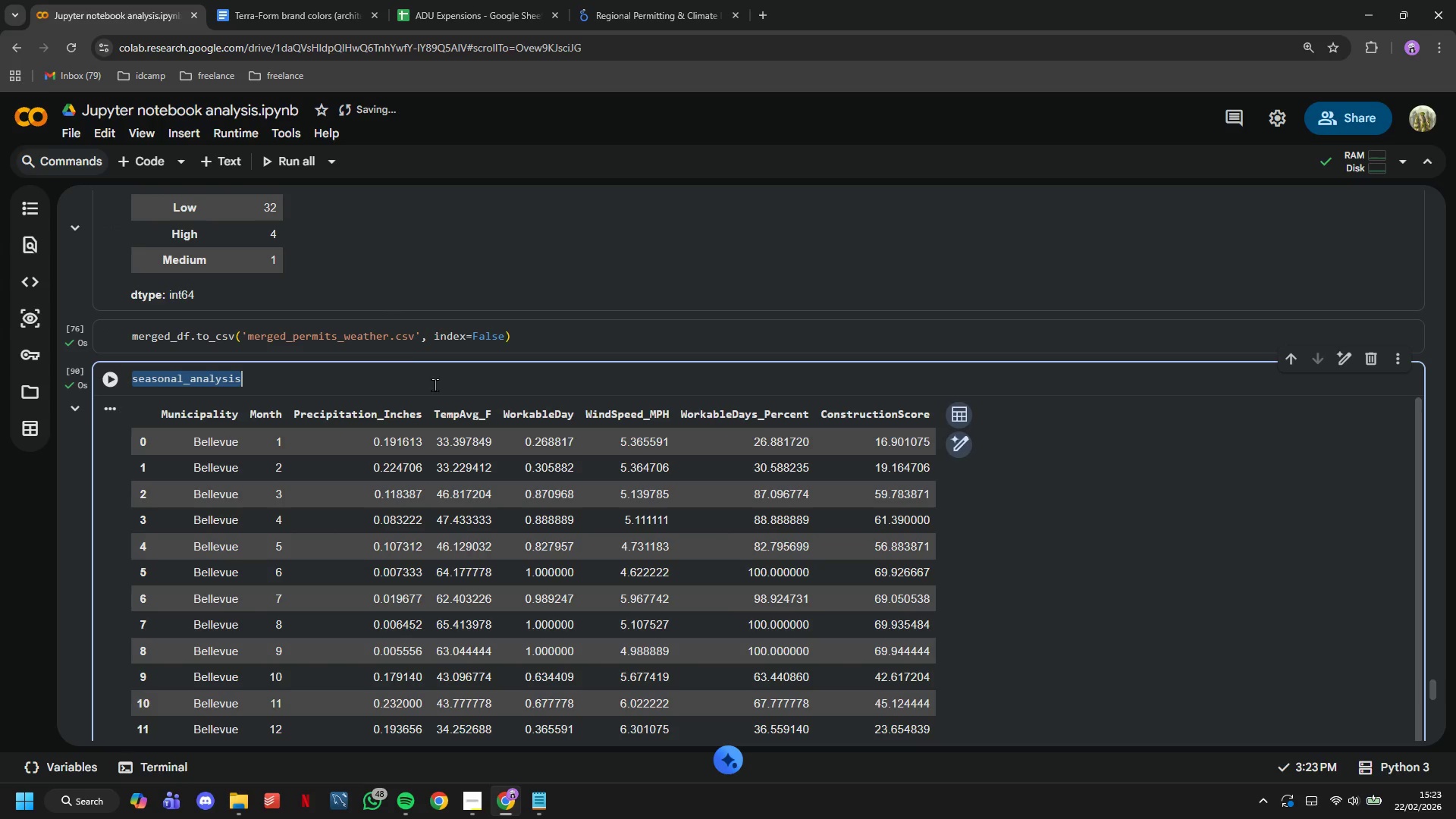 
triple_click([435, 384])
 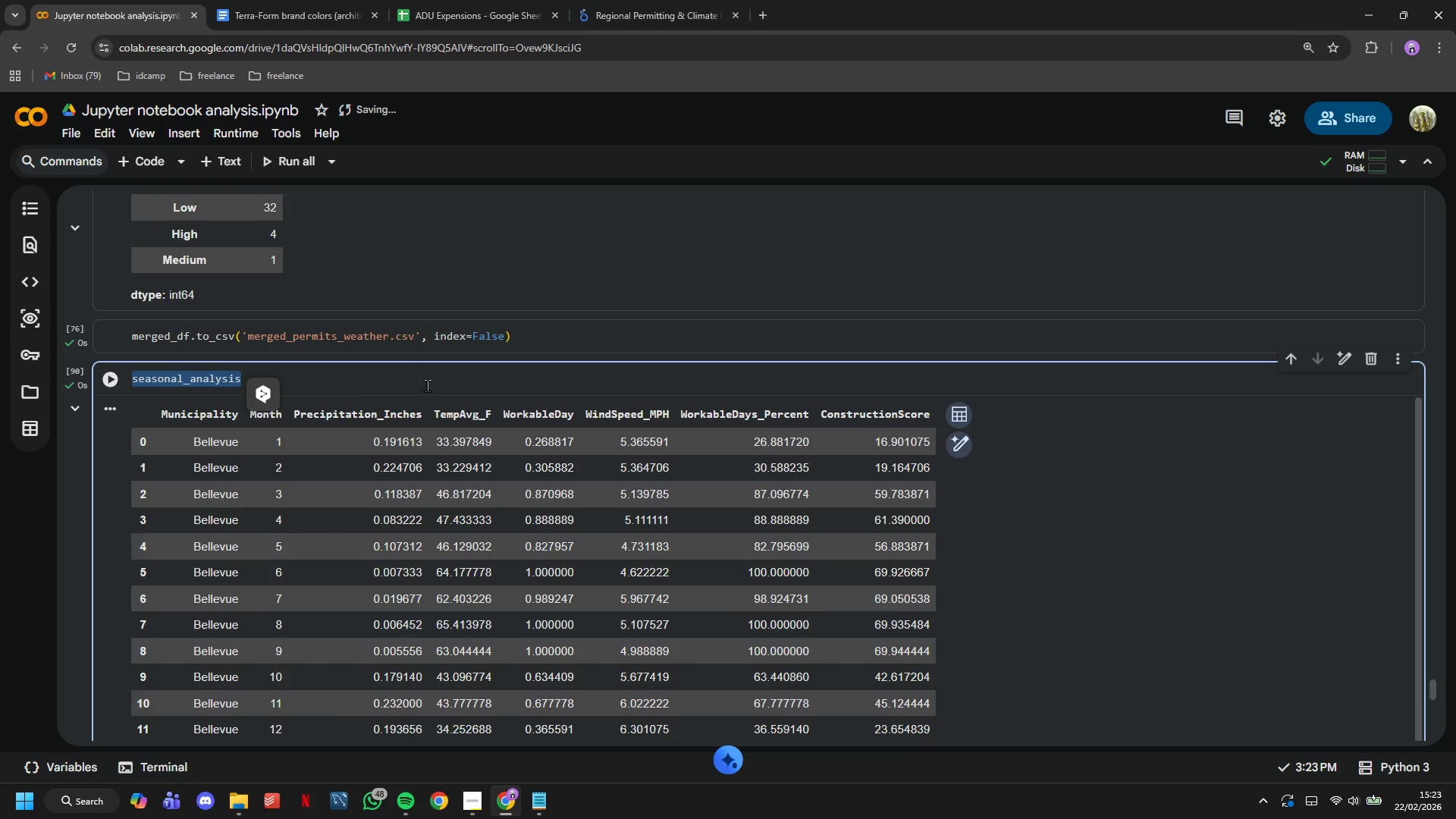 
scroll: coordinate [341, 398], scroll_direction: up, amount: 1.0
 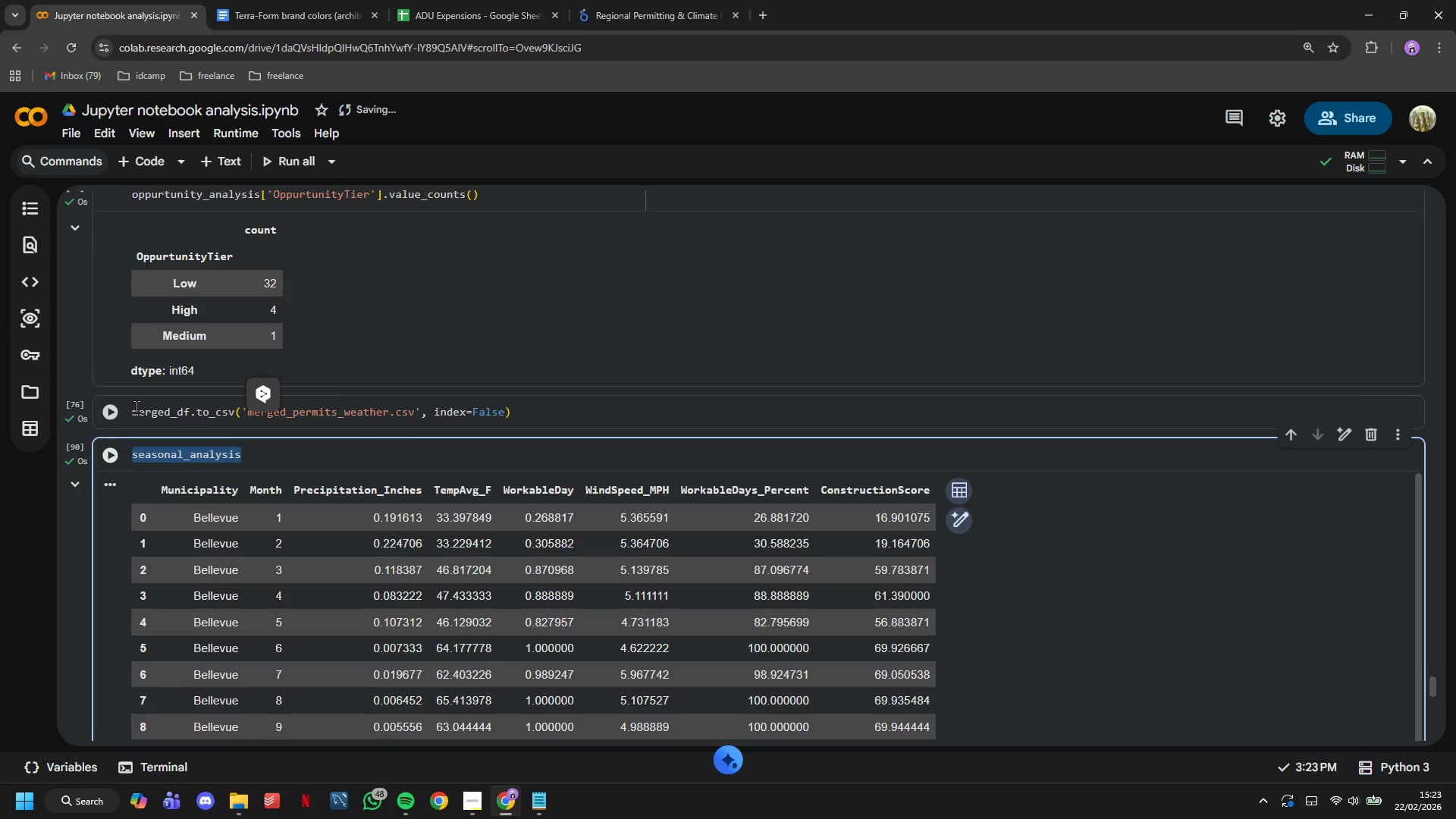 
left_click([136, 406])
 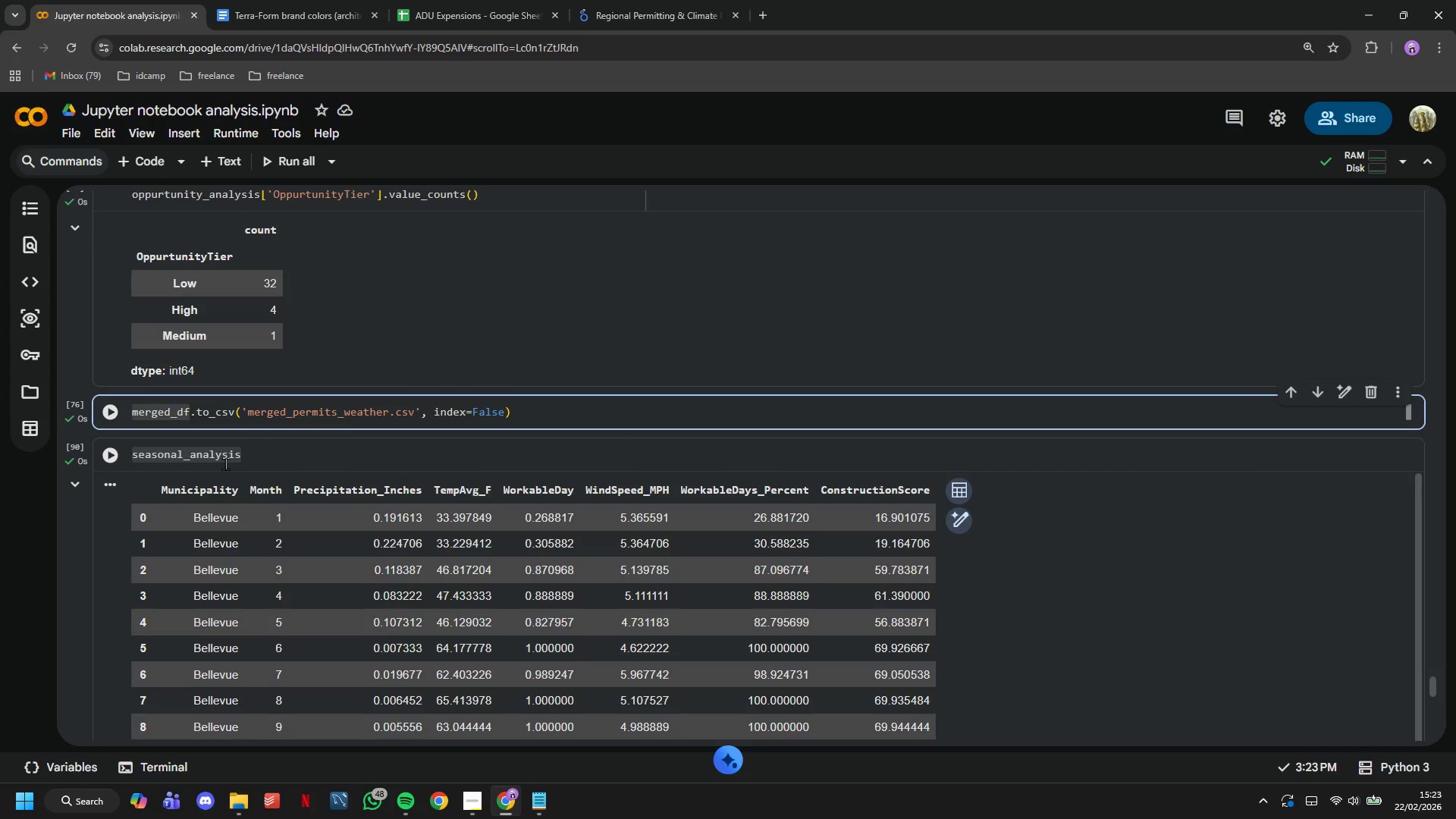 
key(ArrowLeft)
 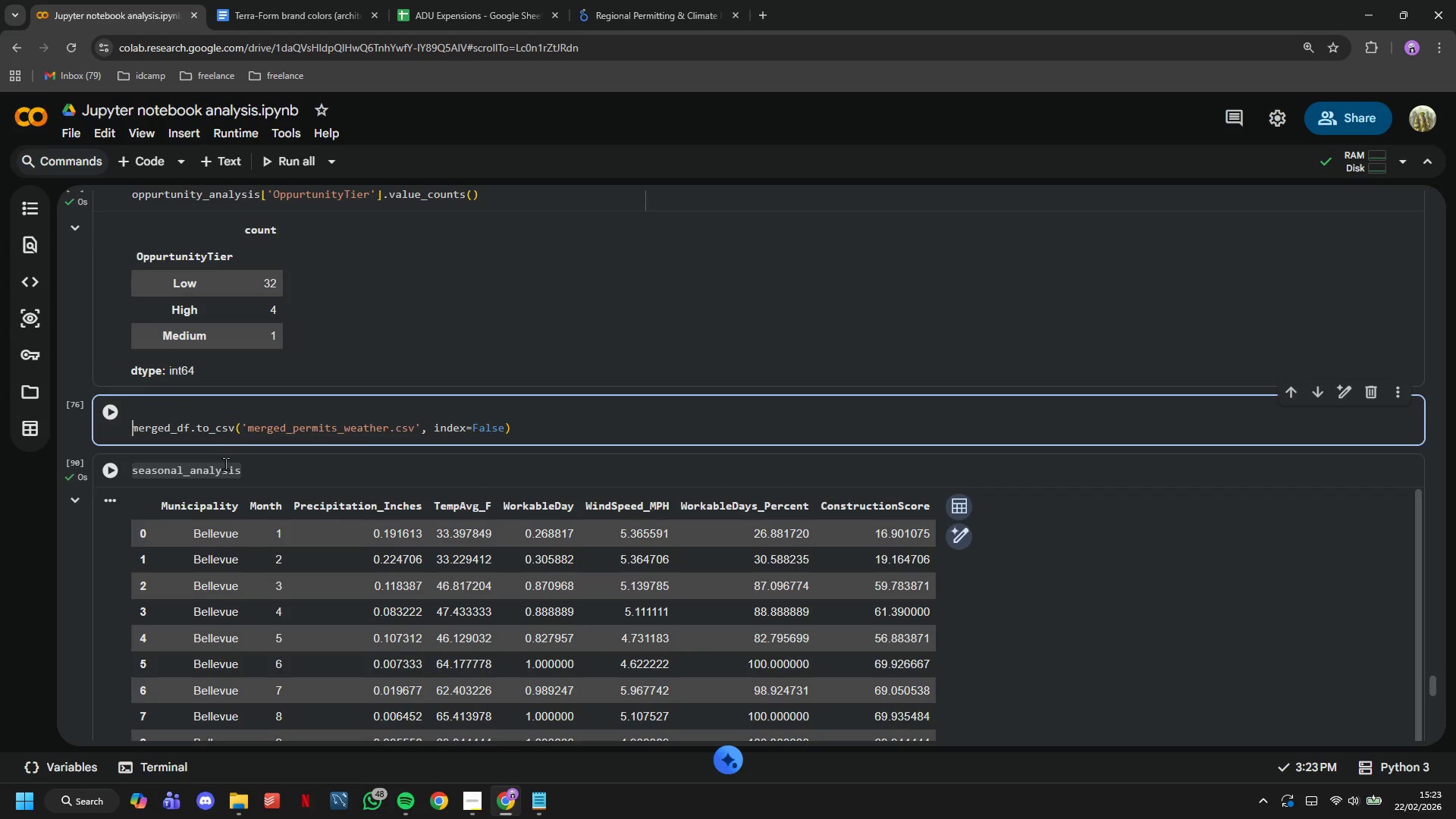 
key(Enter)
 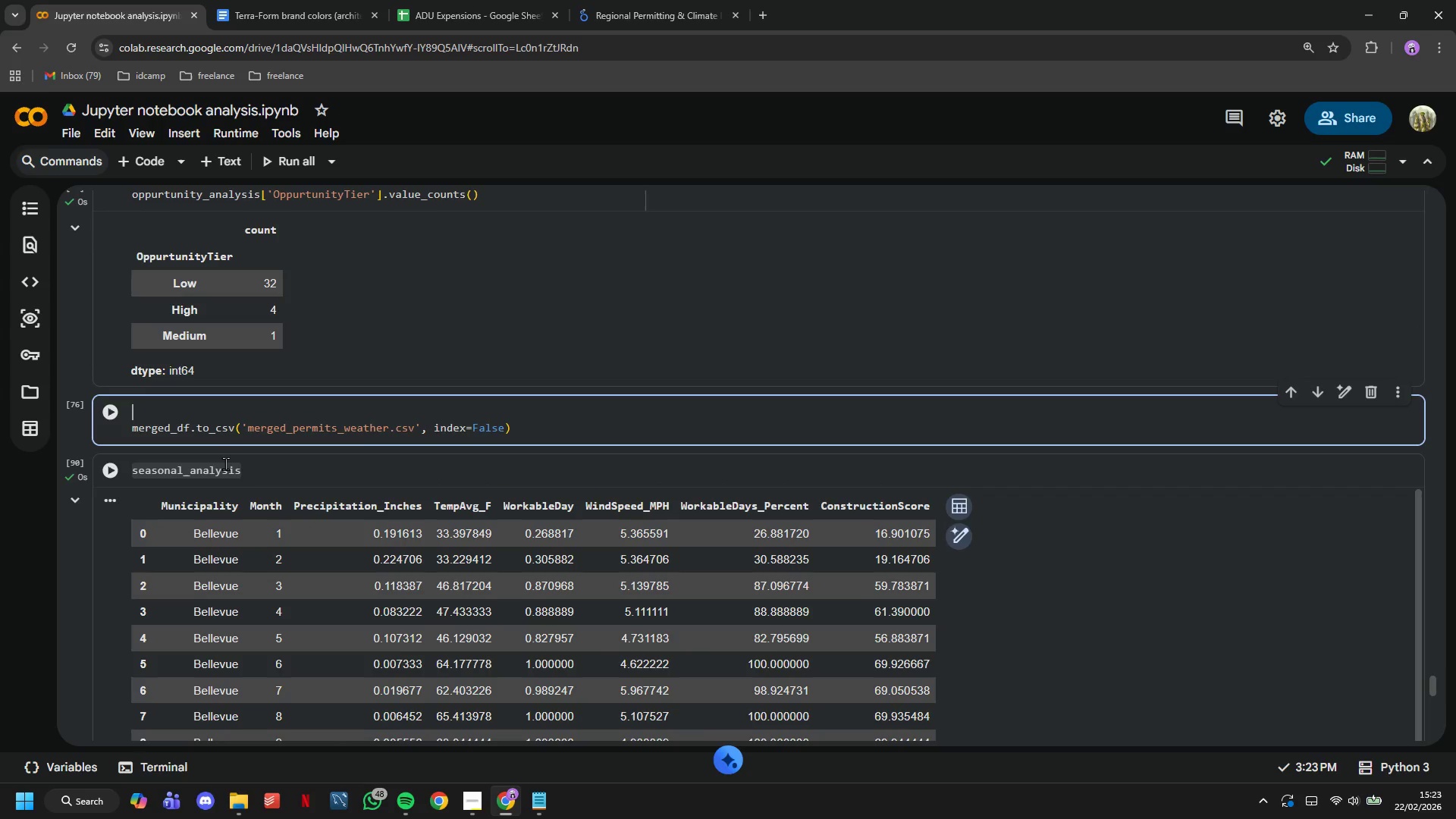 
key(ArrowUp)
 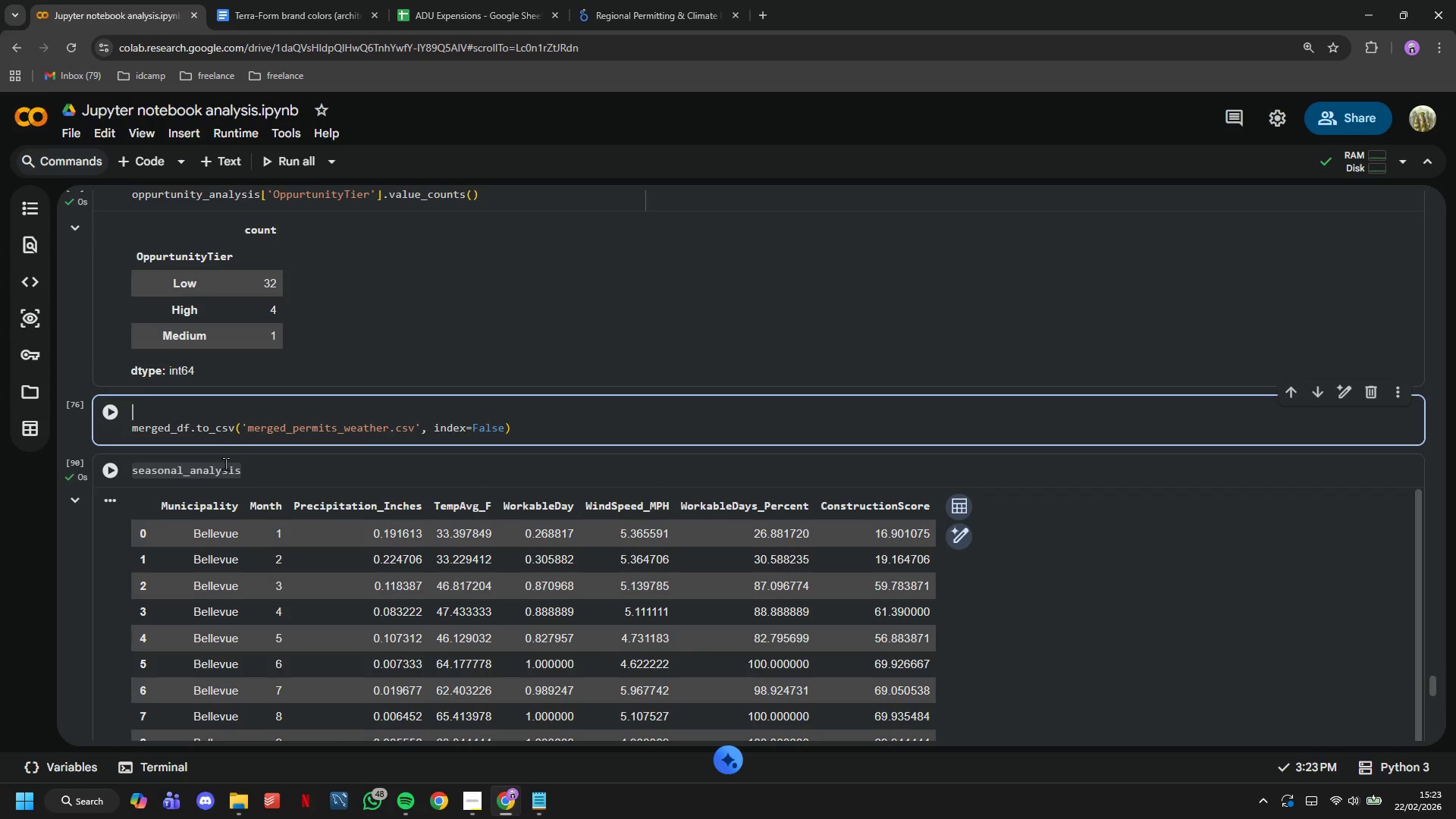 
type(# Export Megr)
key(Backspace)
key(Backspace)
type(rged Datasets)
 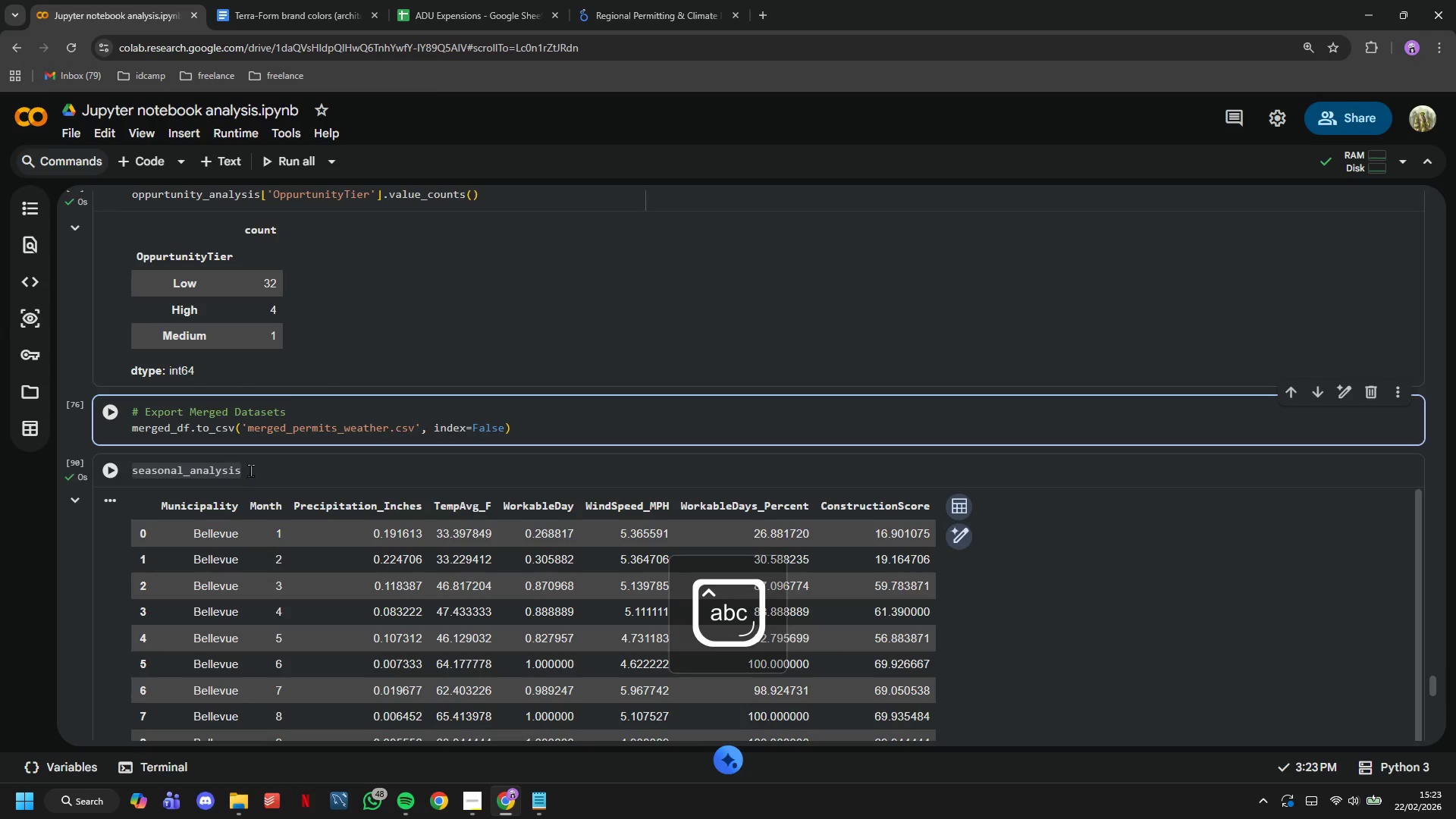 
left_click([251, 469])
 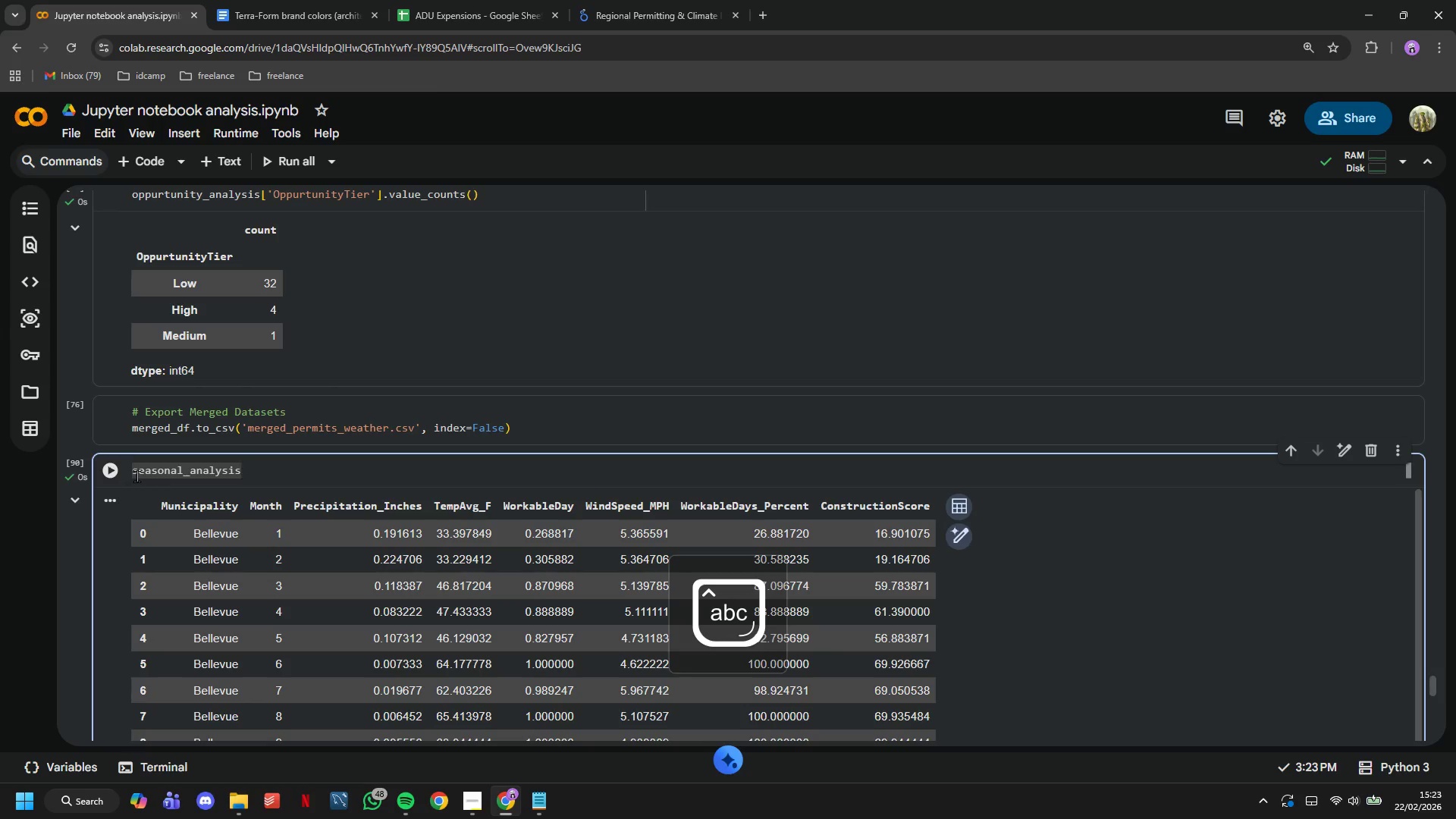 
left_click([136, 475])
 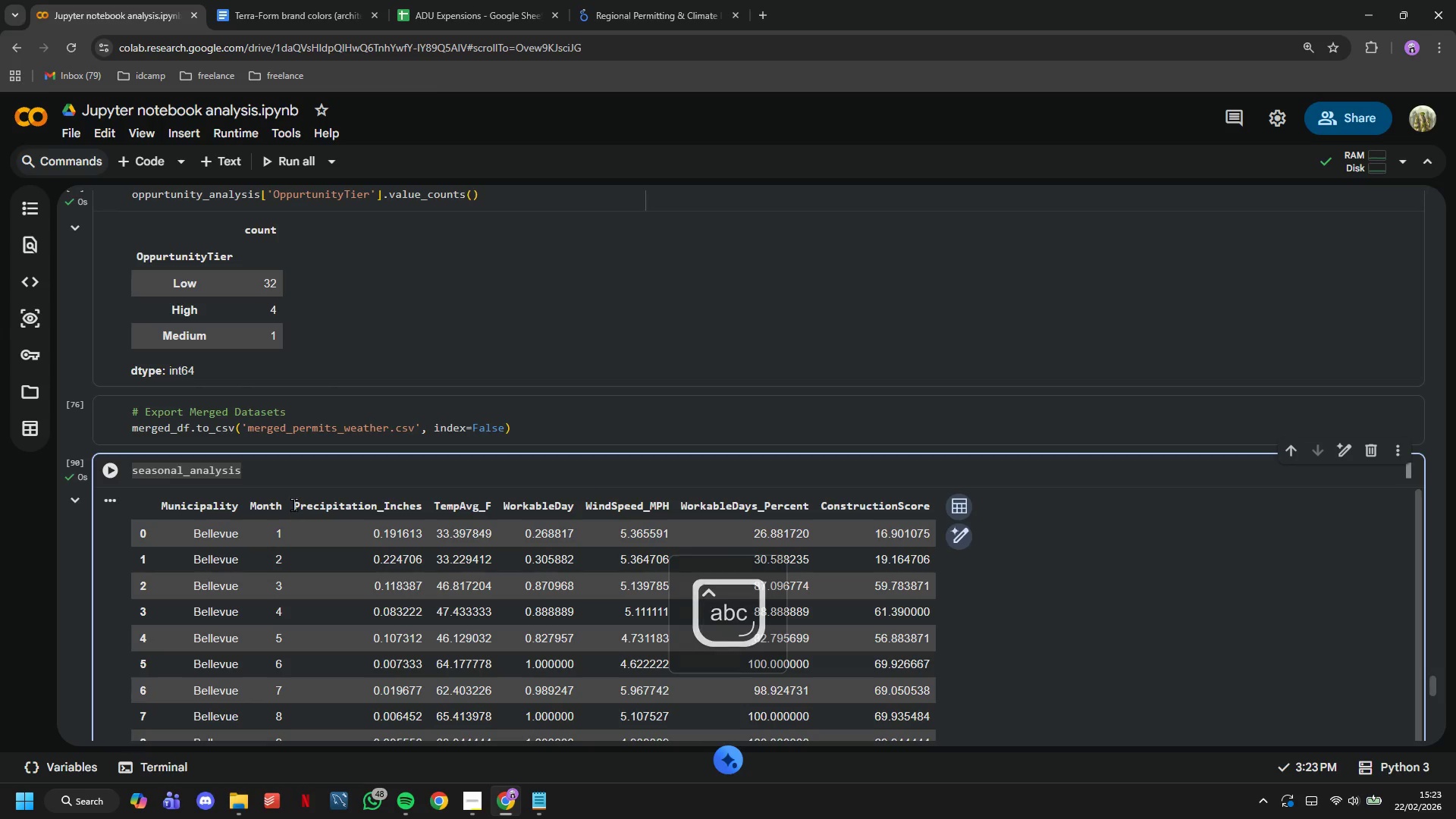 
key(Control+ControlLeft)
 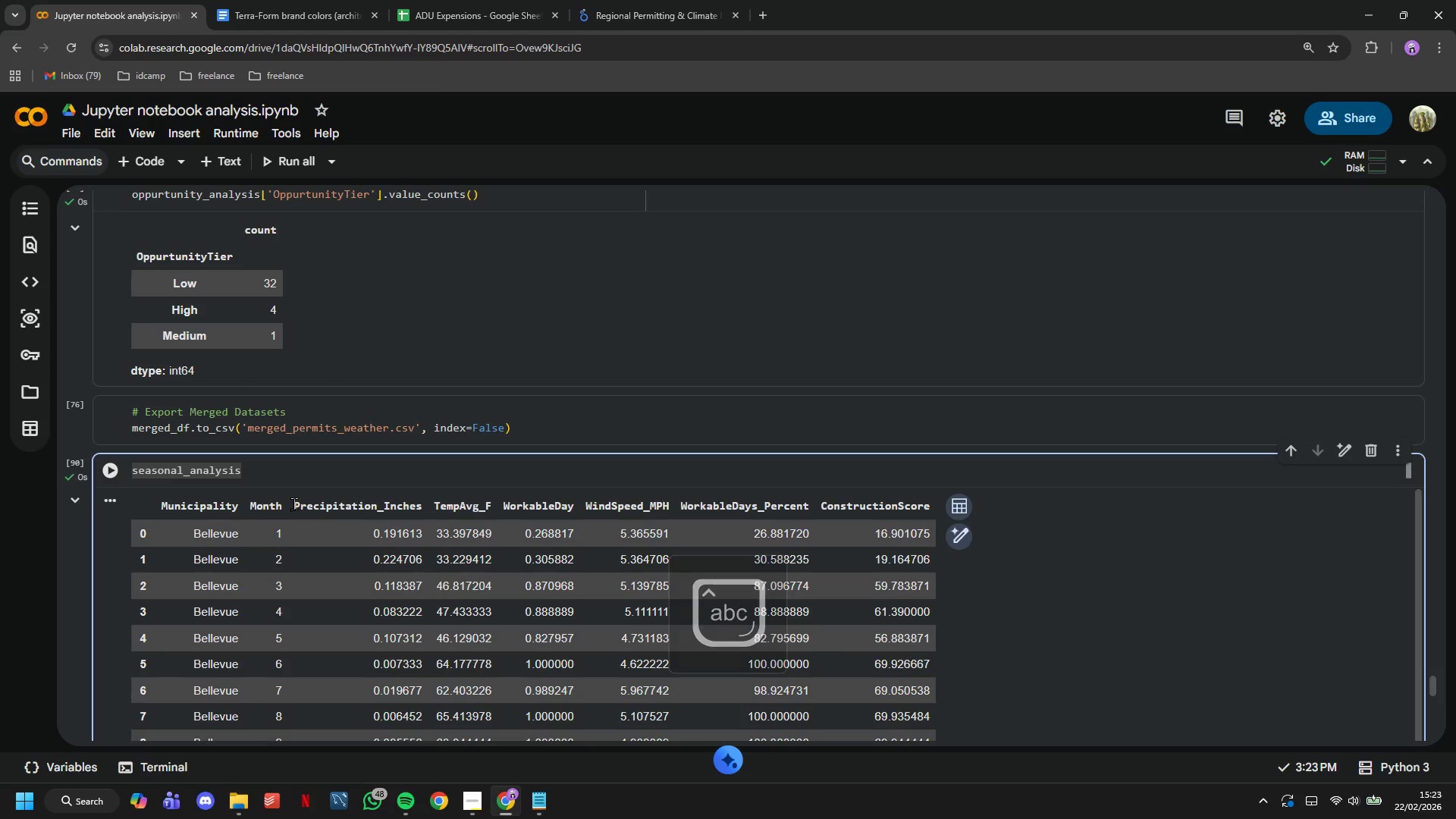 
key(Control+A)
 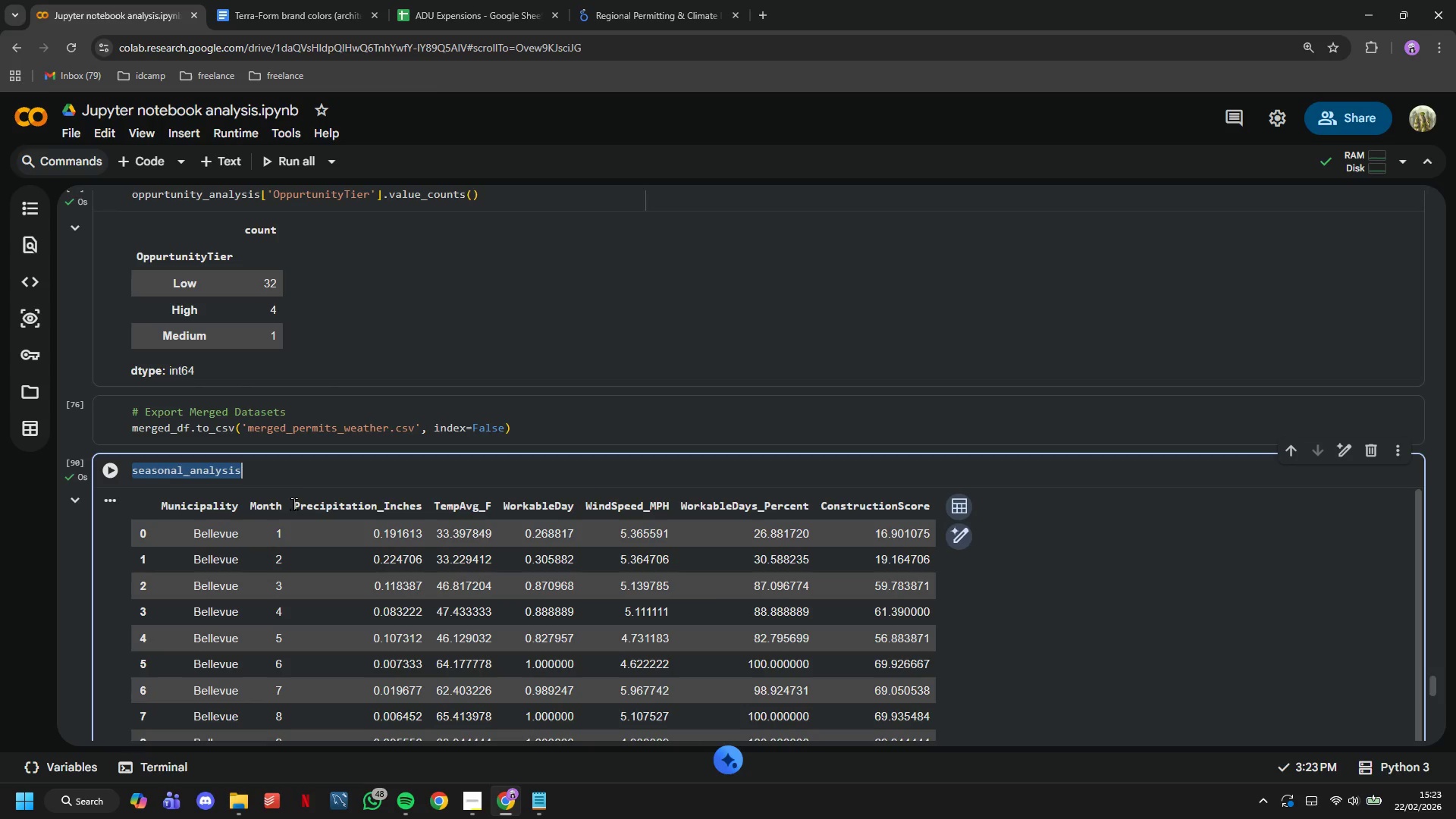 
type(# Edp)
key(Backspace)
key(Backspace)
type(cport)
key(Backspace)
key(Backspace)
key(Backspace)
key(Backspace)
key(Backspace)
type(xport seasonal analysis)
 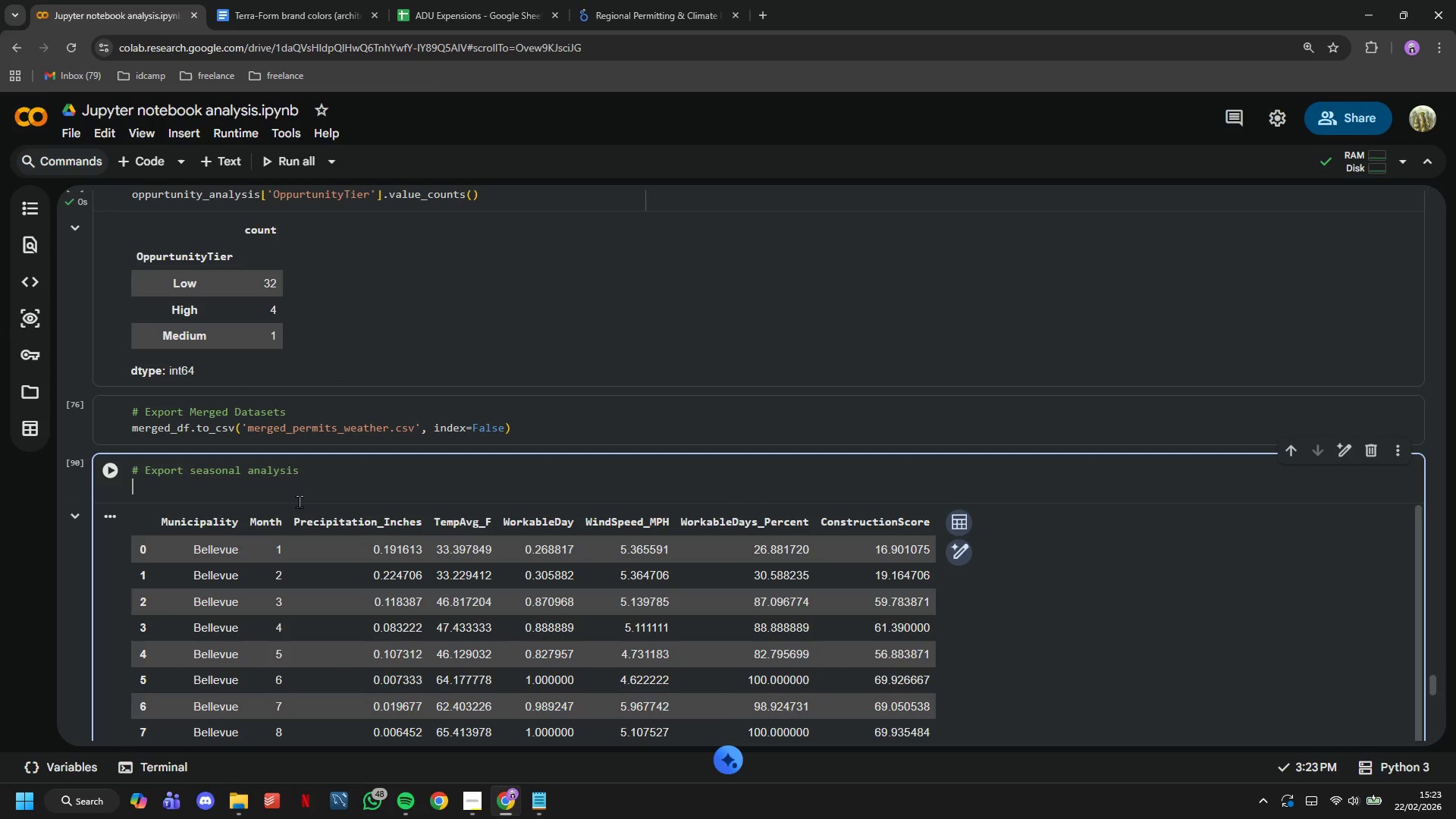 
key(Enter)
 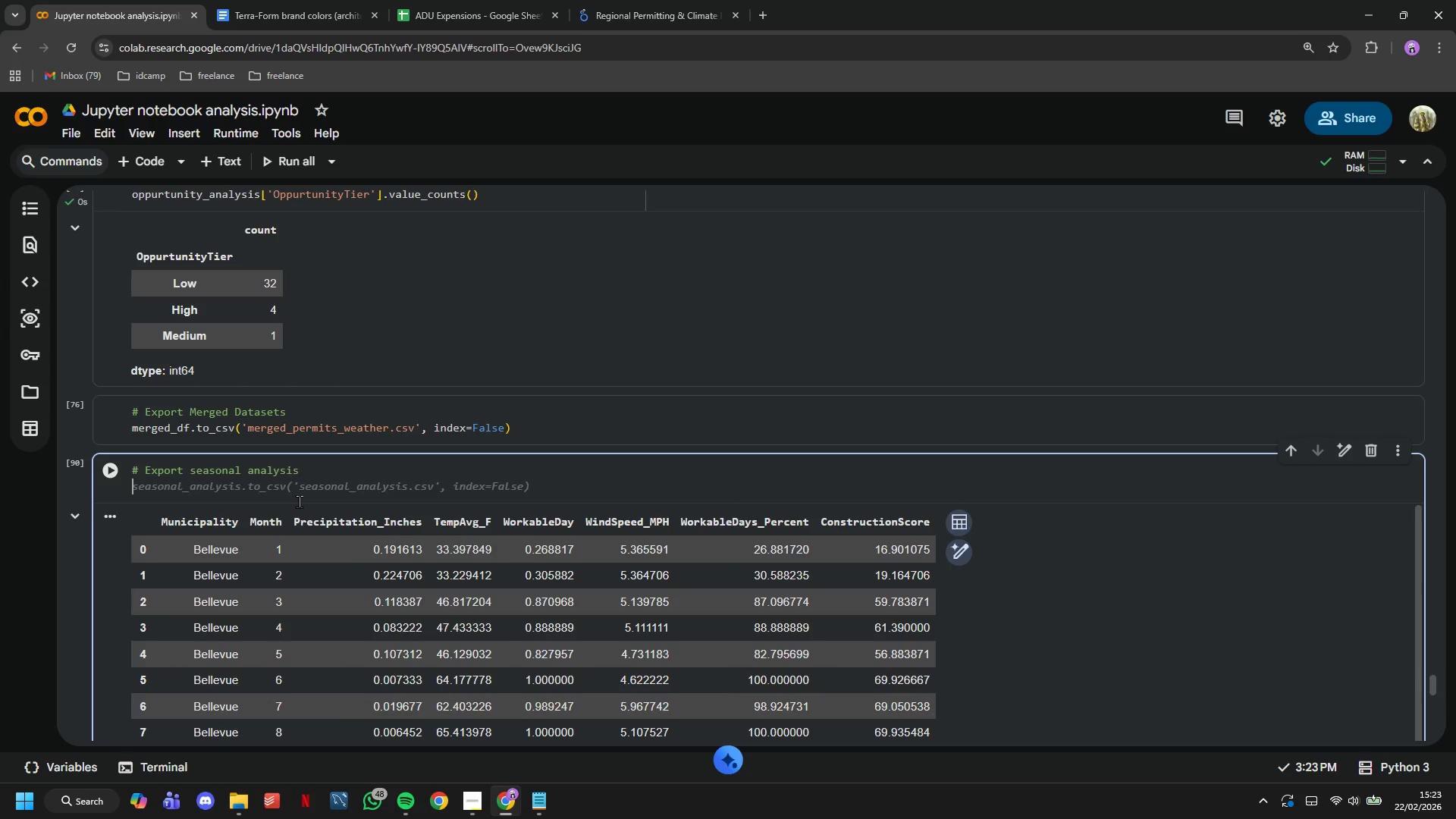 
type(seasonal_export = seasonal_analysis.copy()
 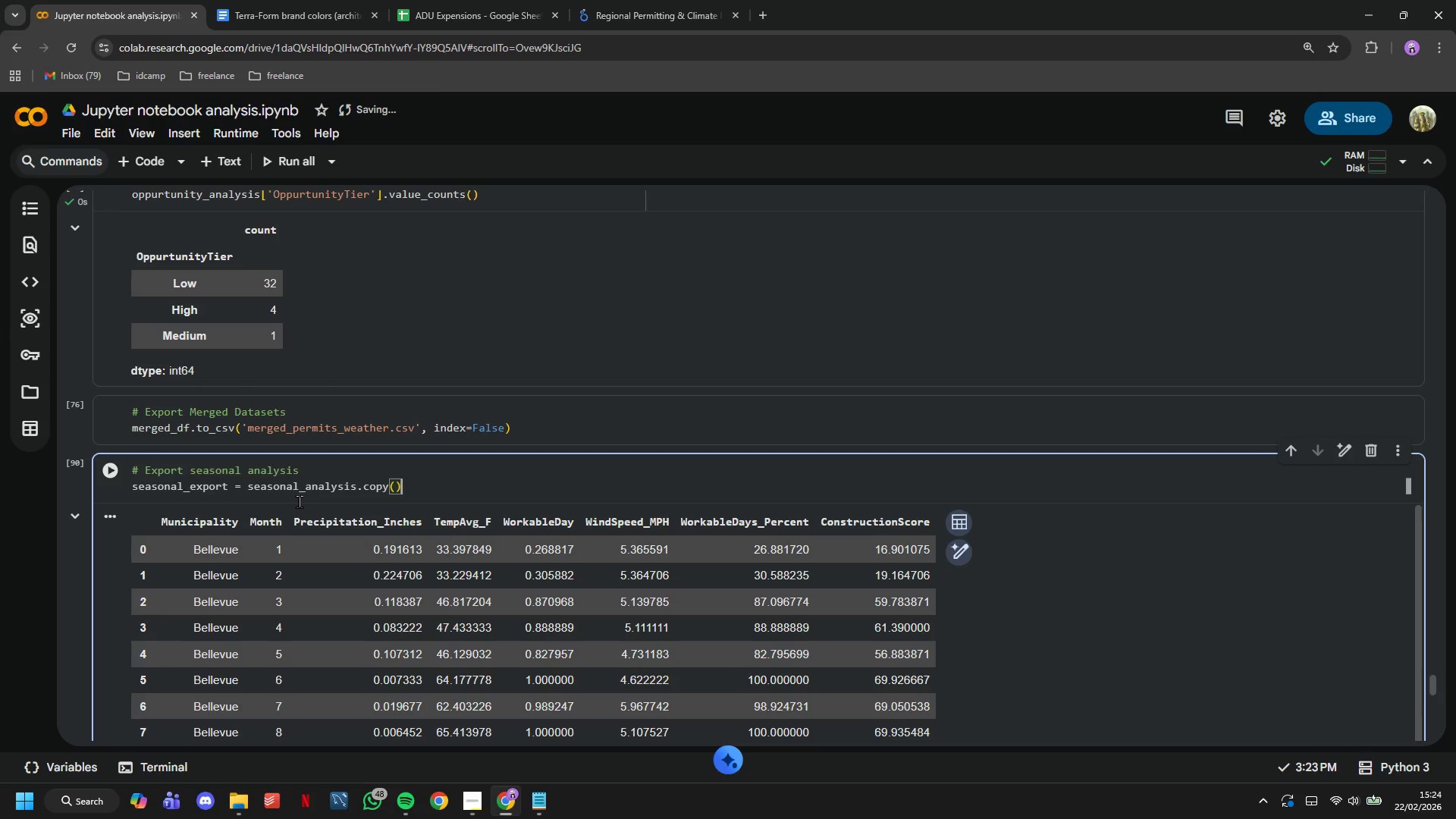 
 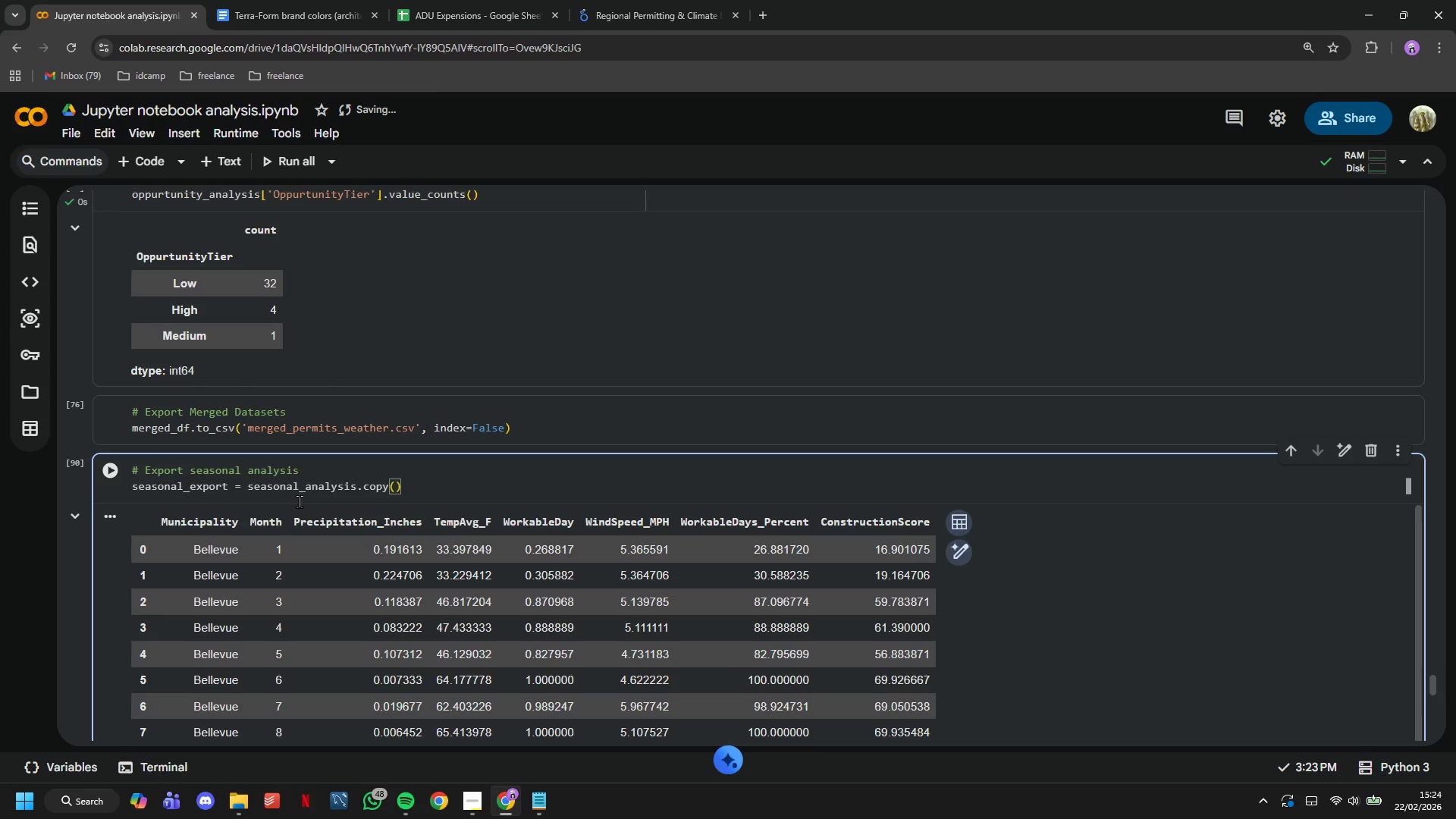 
key(ArrowRight)
 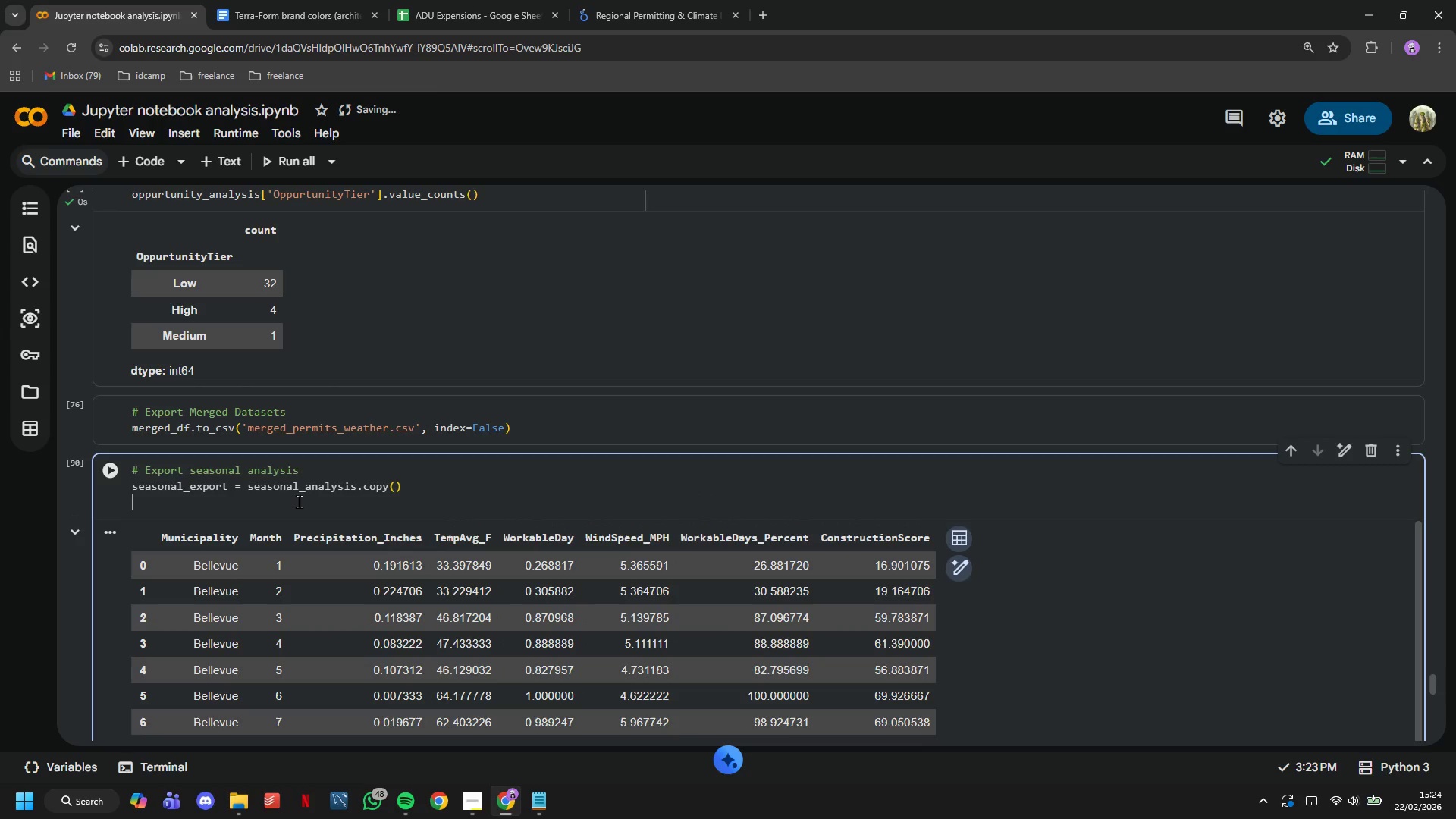 
key(Enter)
 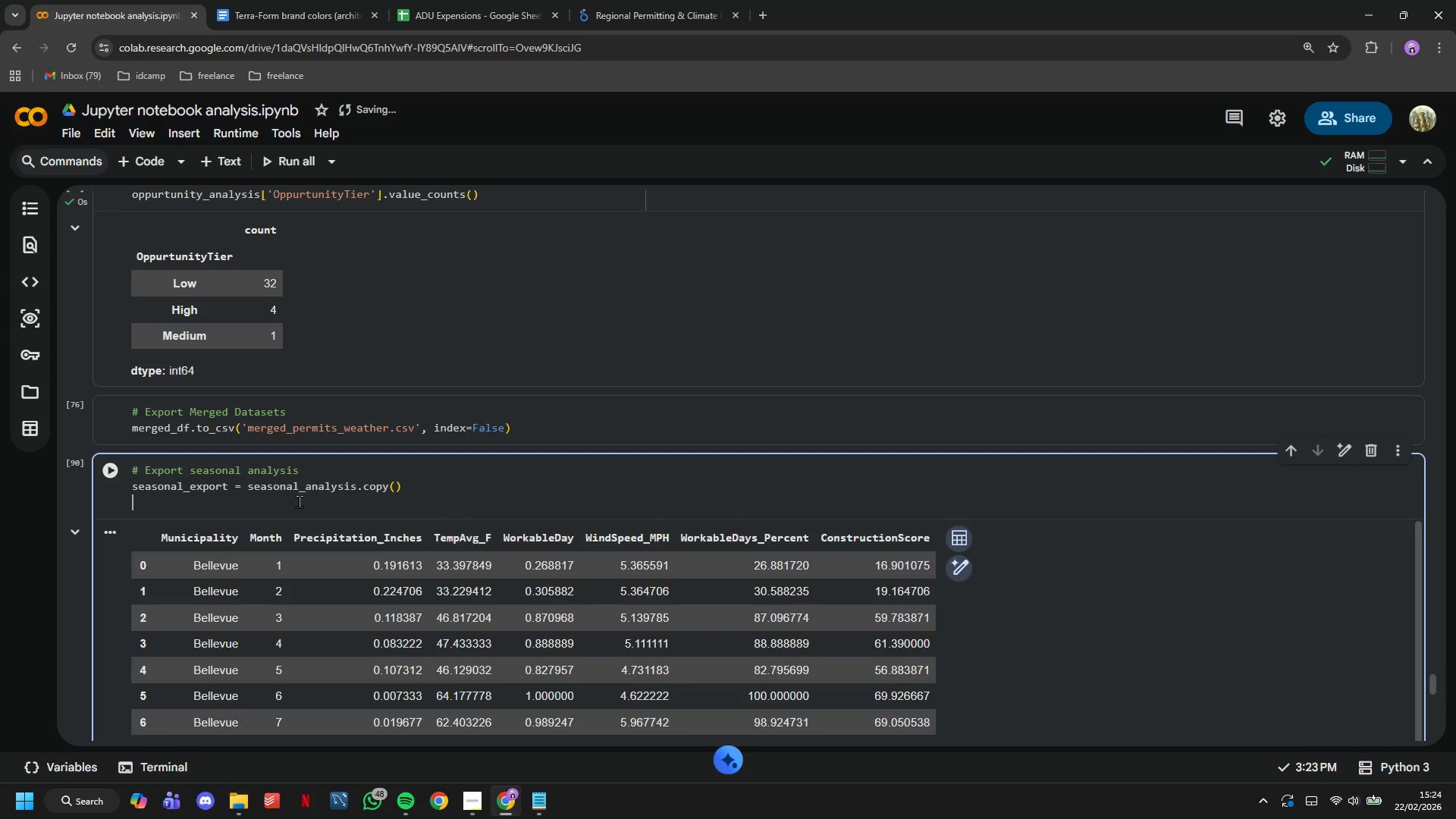 
type(seasonal_export['Month_Name)
 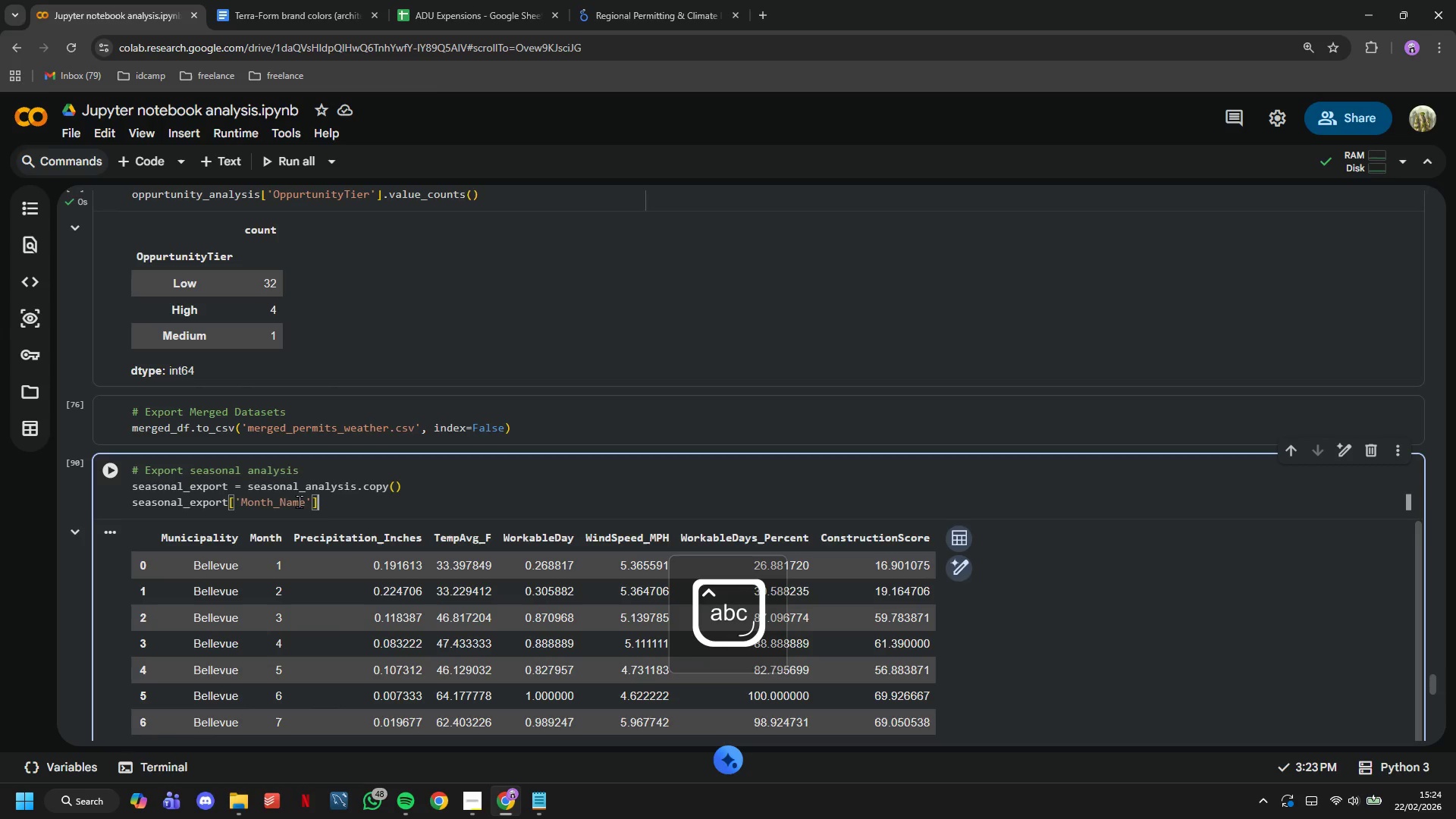 
 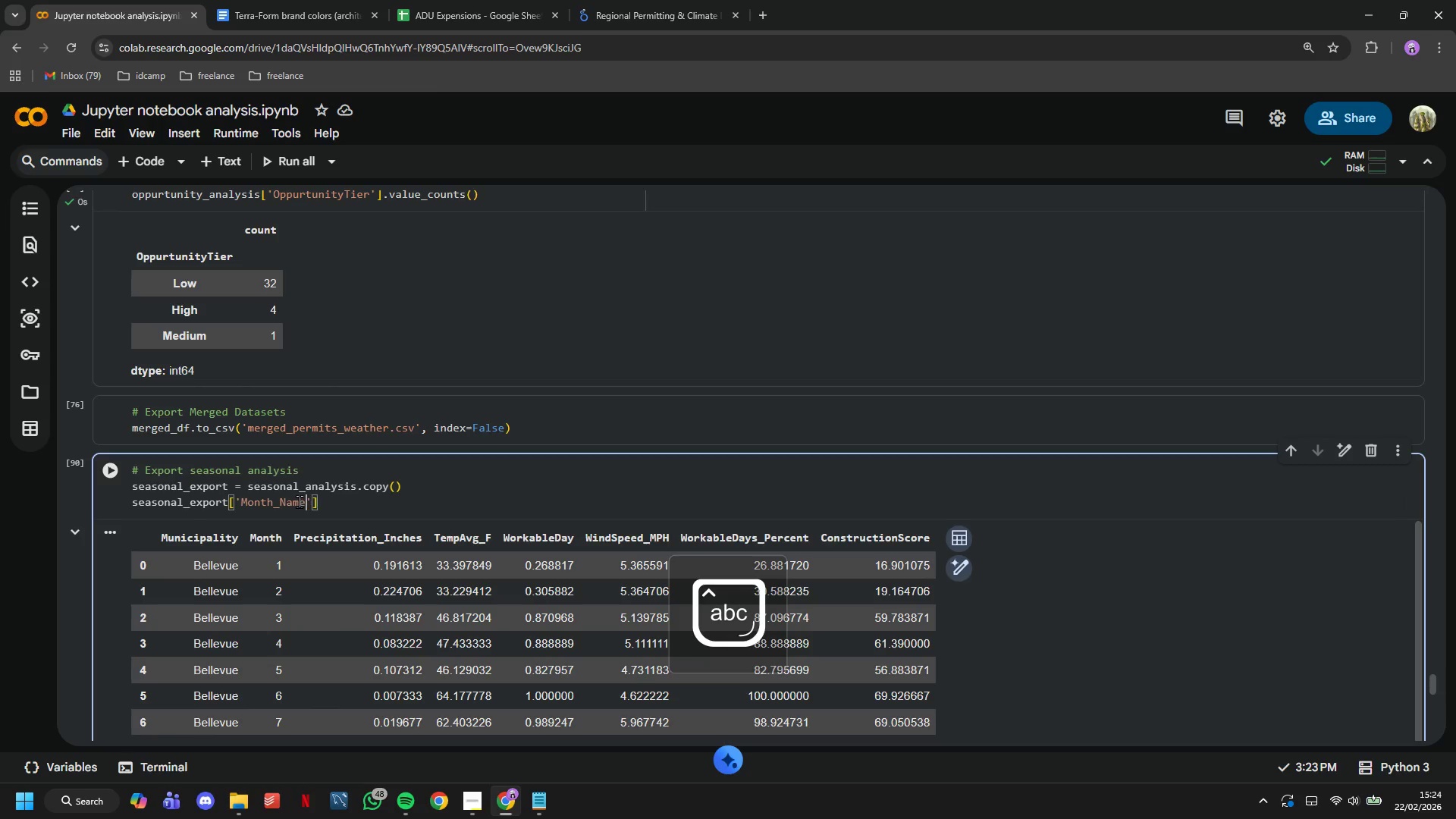 
key(ArrowRight)
 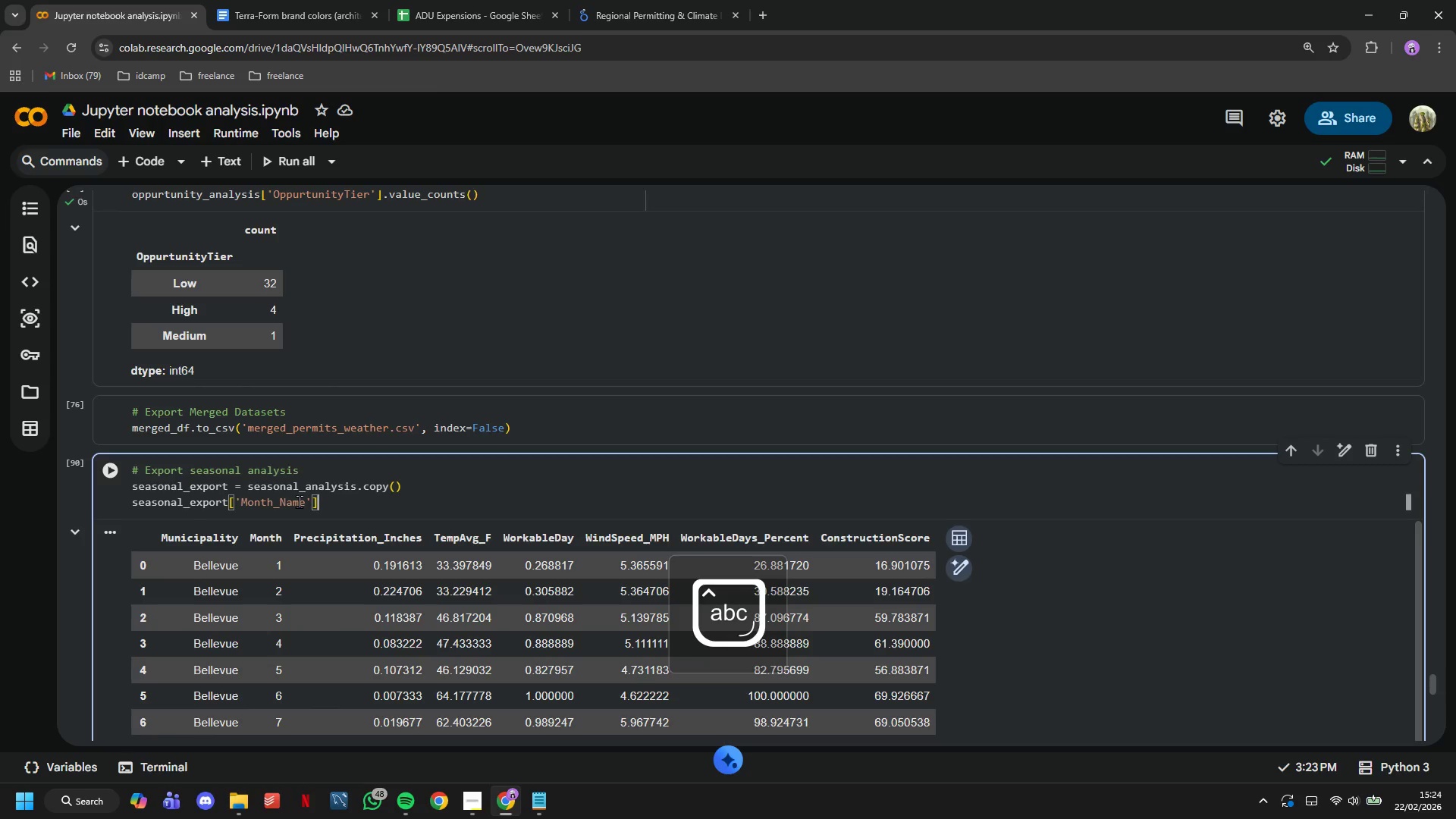 
key(ArrowRight)
 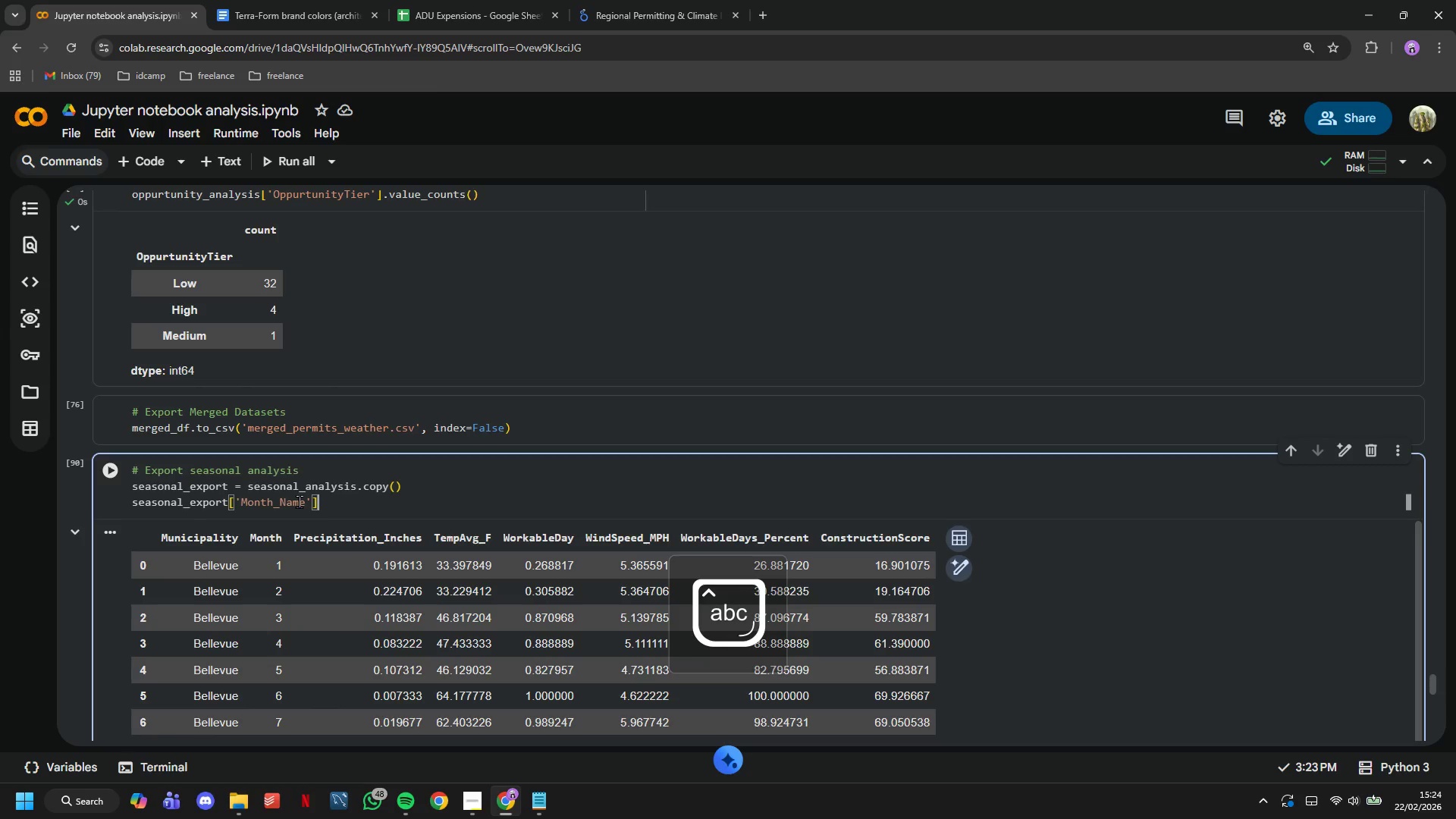 
type( = sesso)
key(Backspace)
key(Backspace)
key(Backspace)
type(asonal_export['Montg)
key(Backspace)
type(h)
 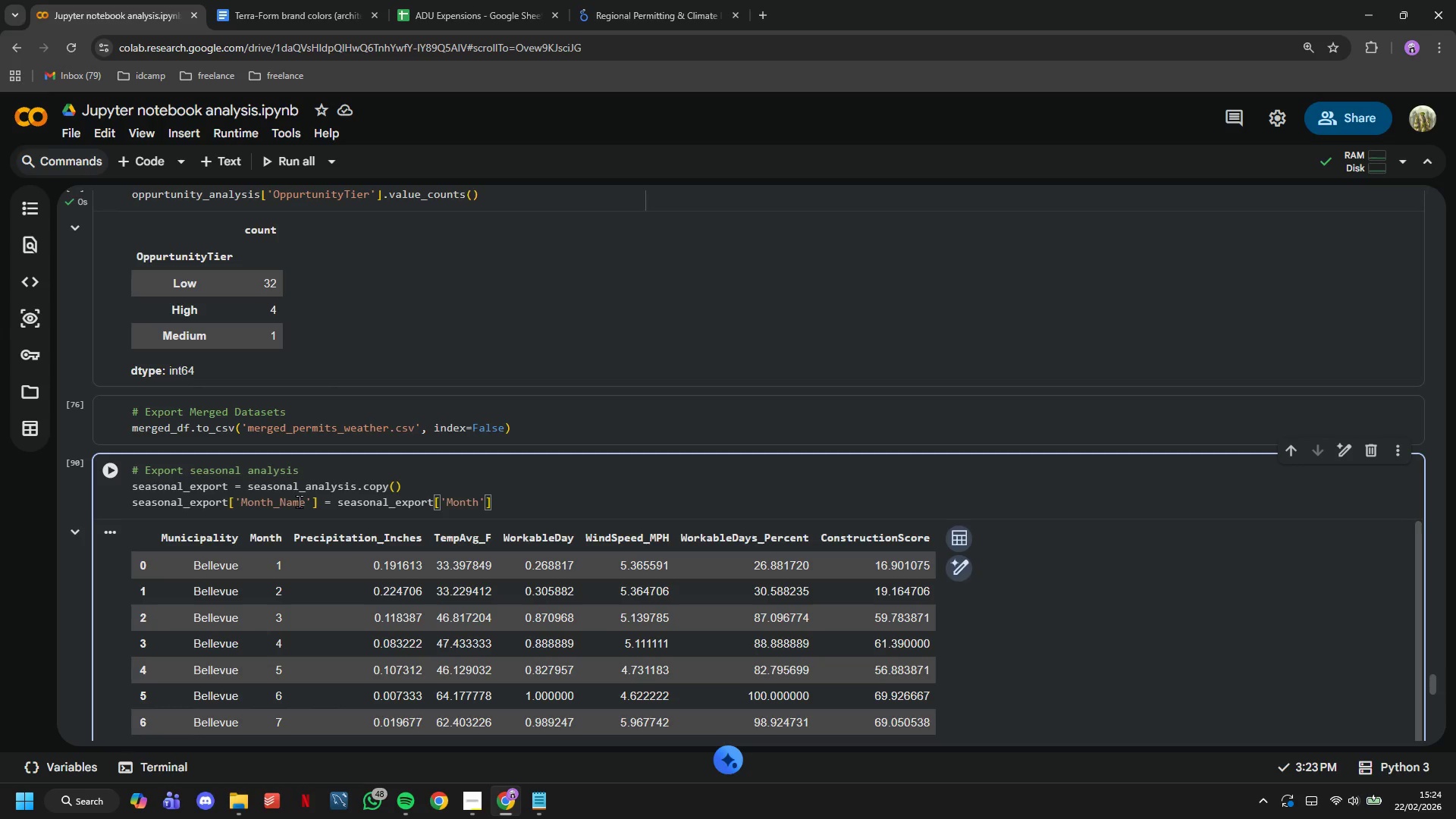 
wait(22.67)
 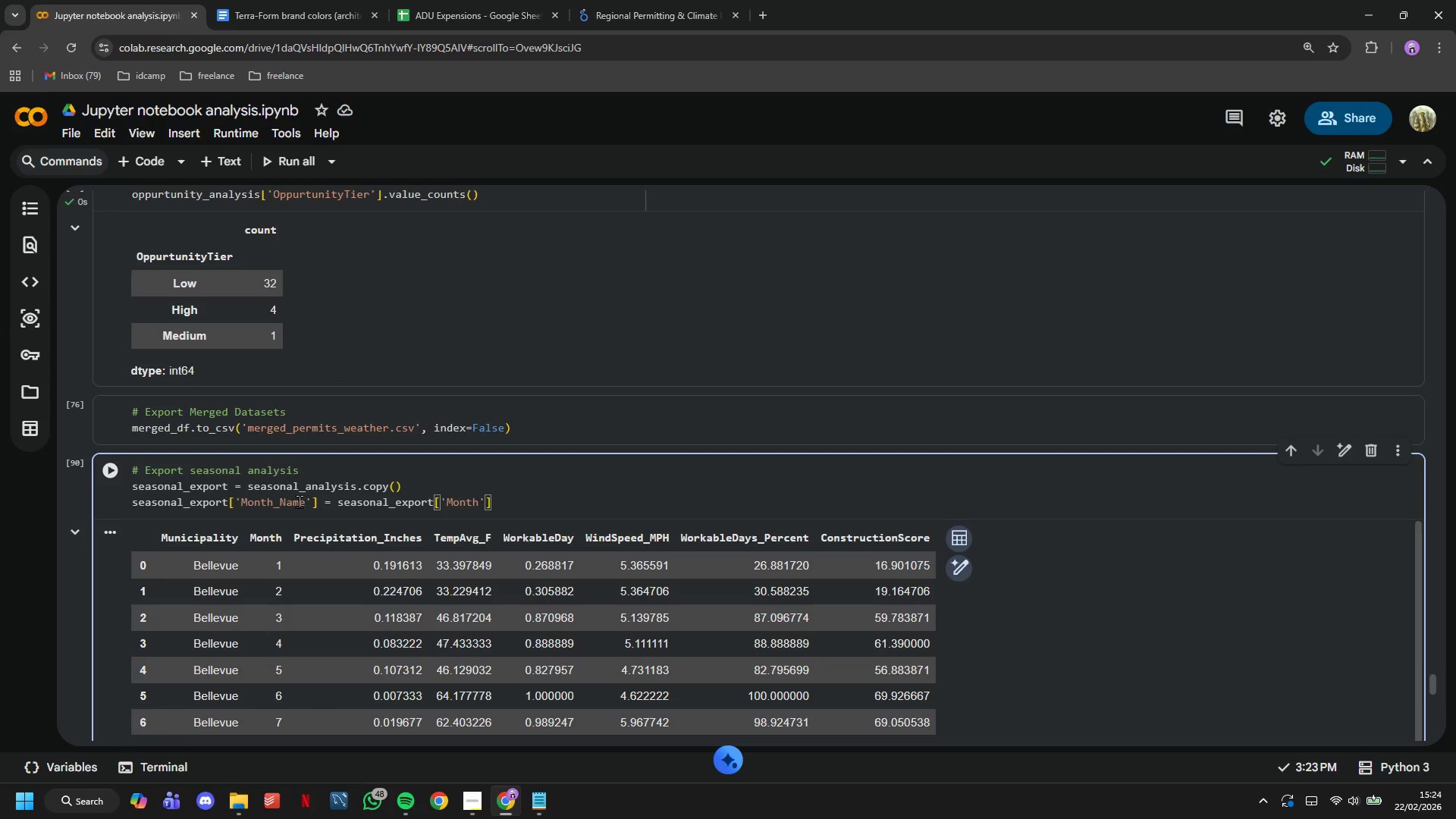 
key(ArrowRight)
 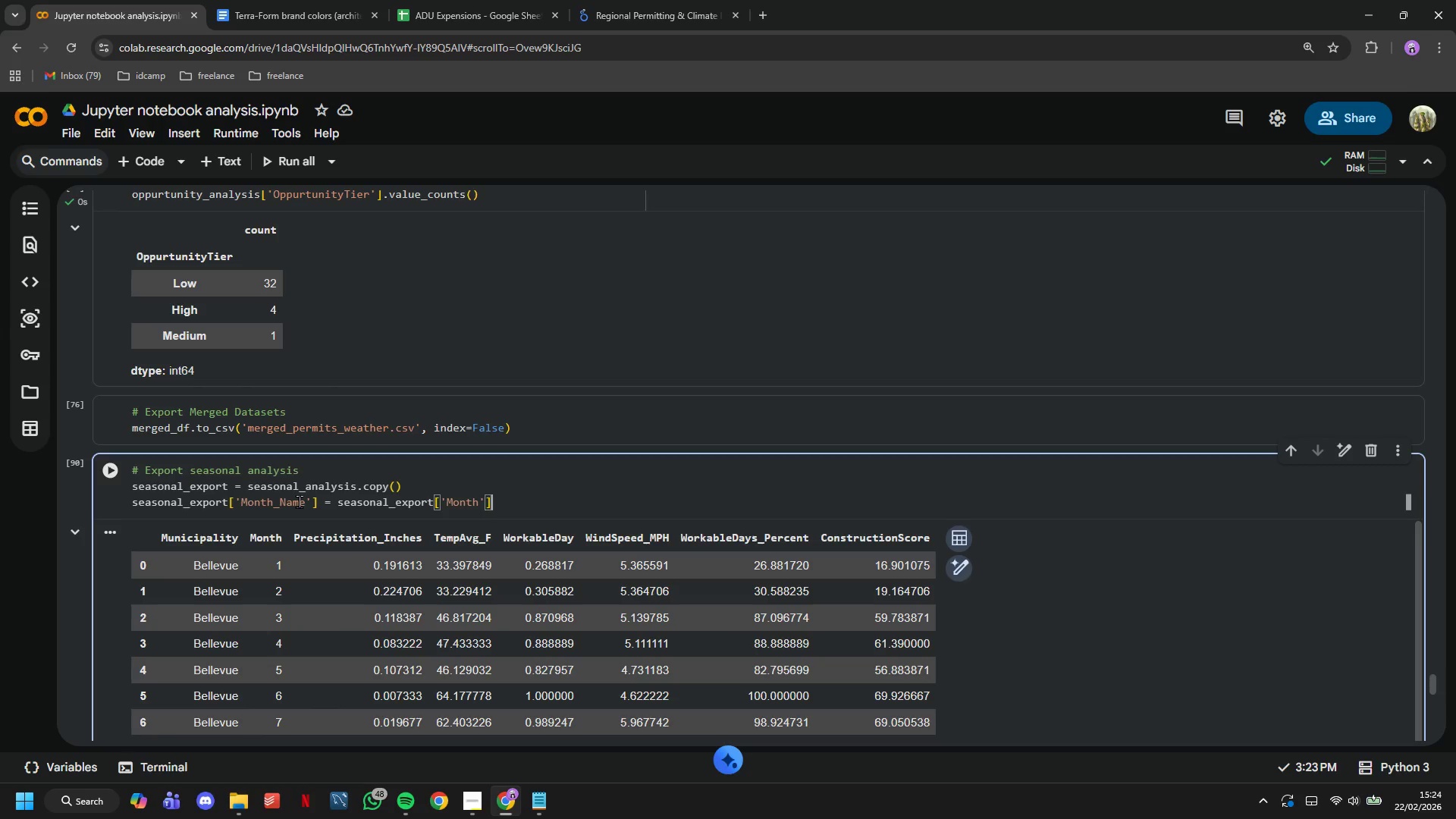 
key(ArrowRight)
 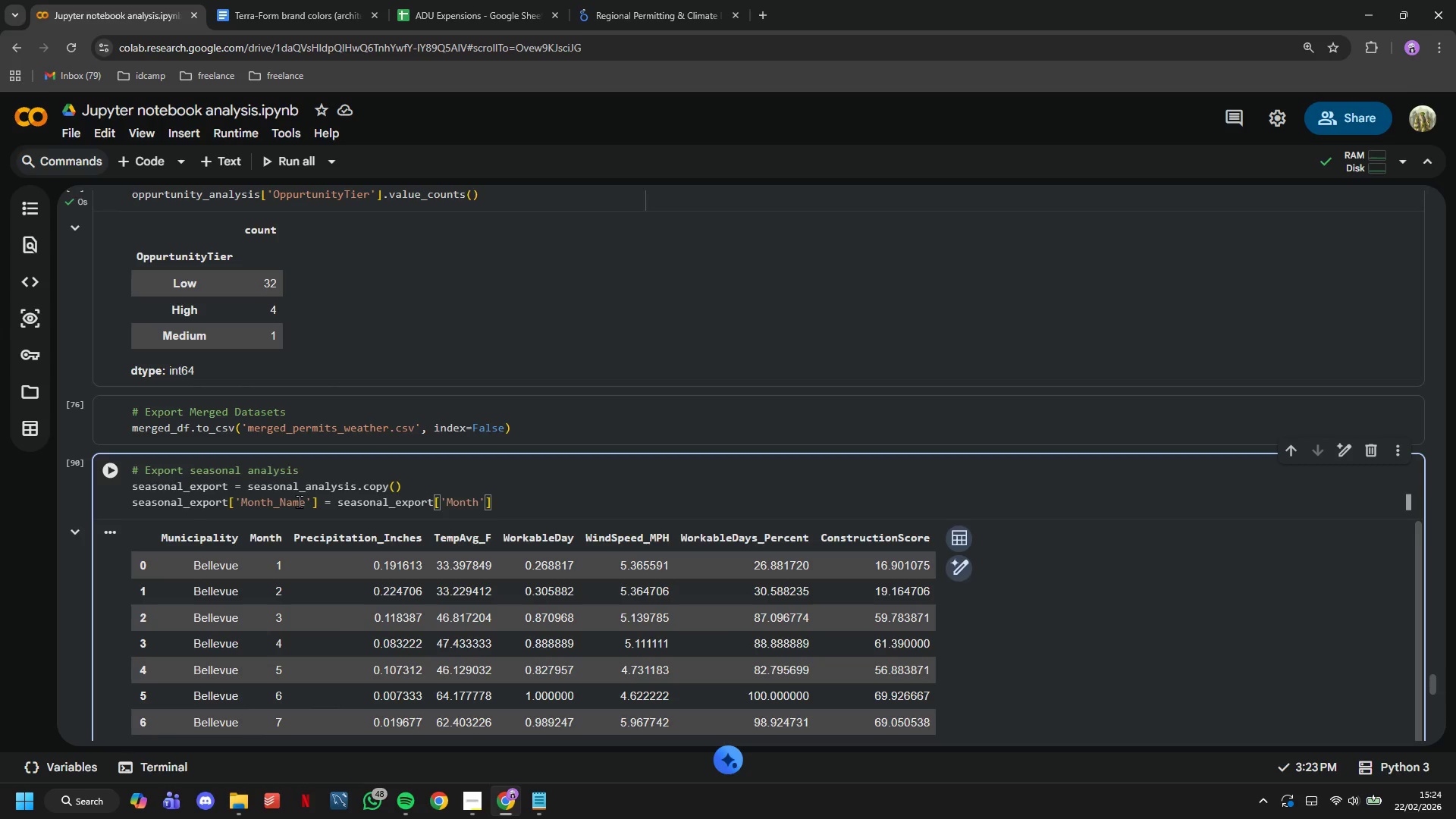 
type(.map({)
 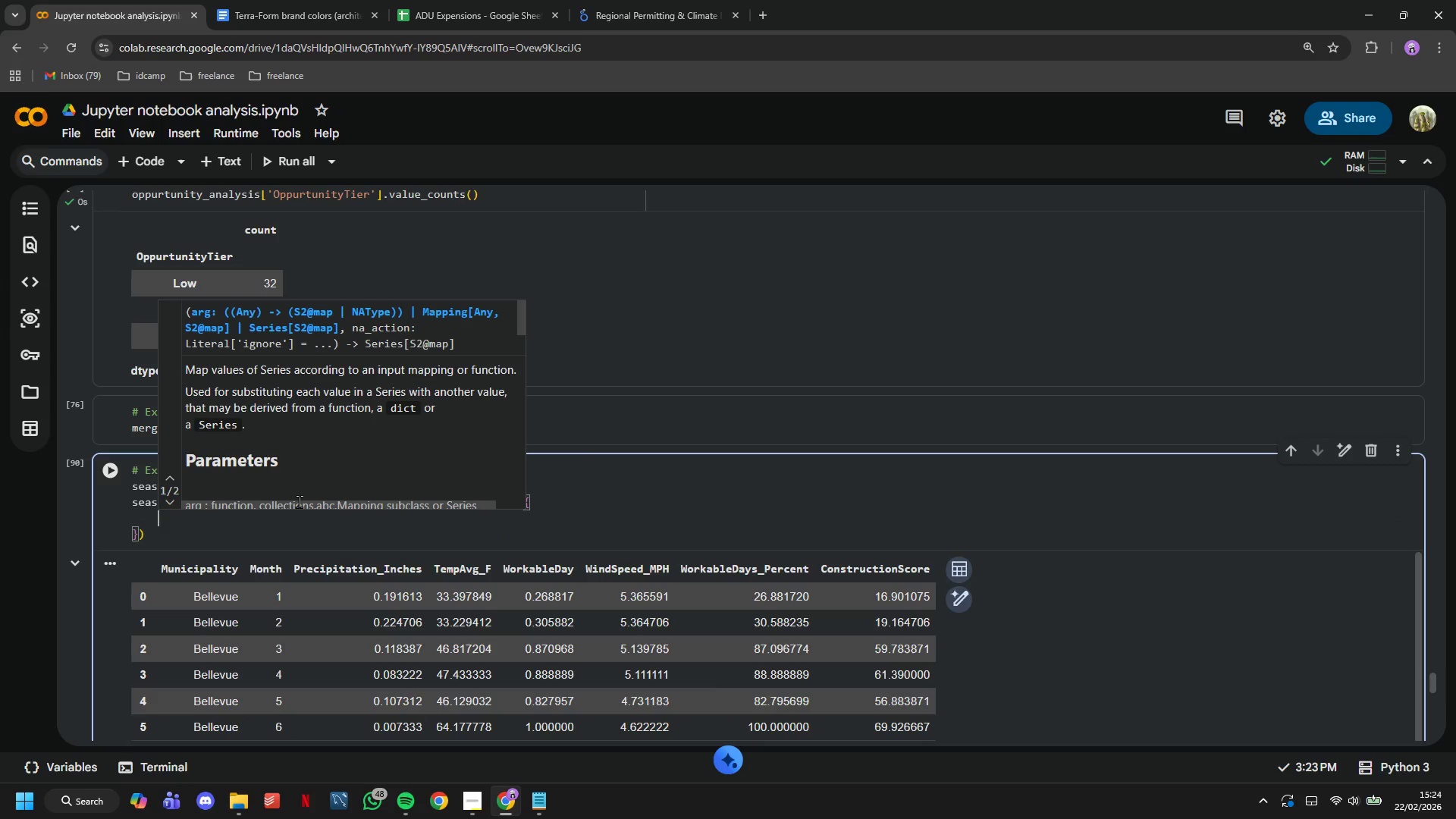 
 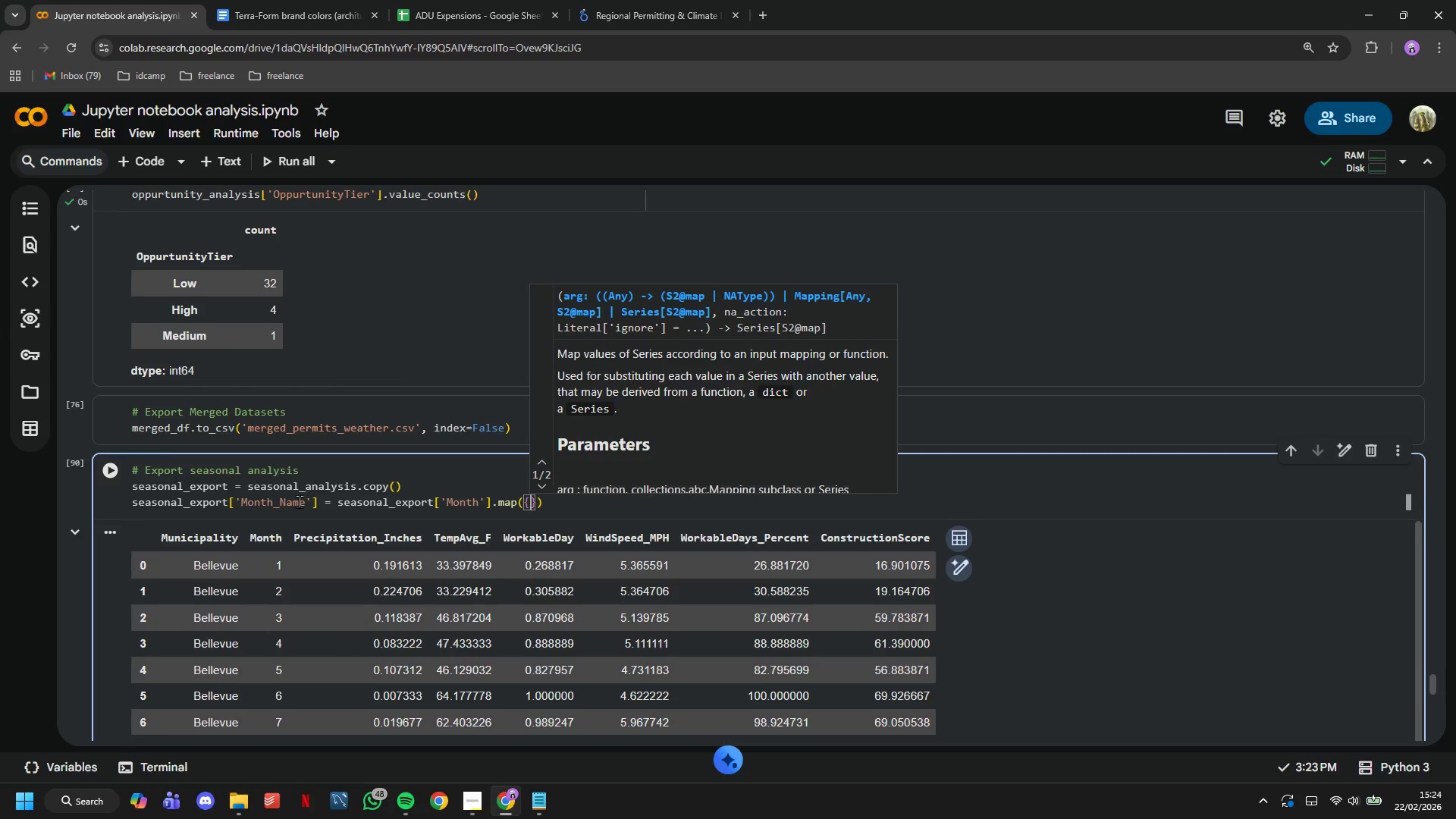 
key(Enter)
 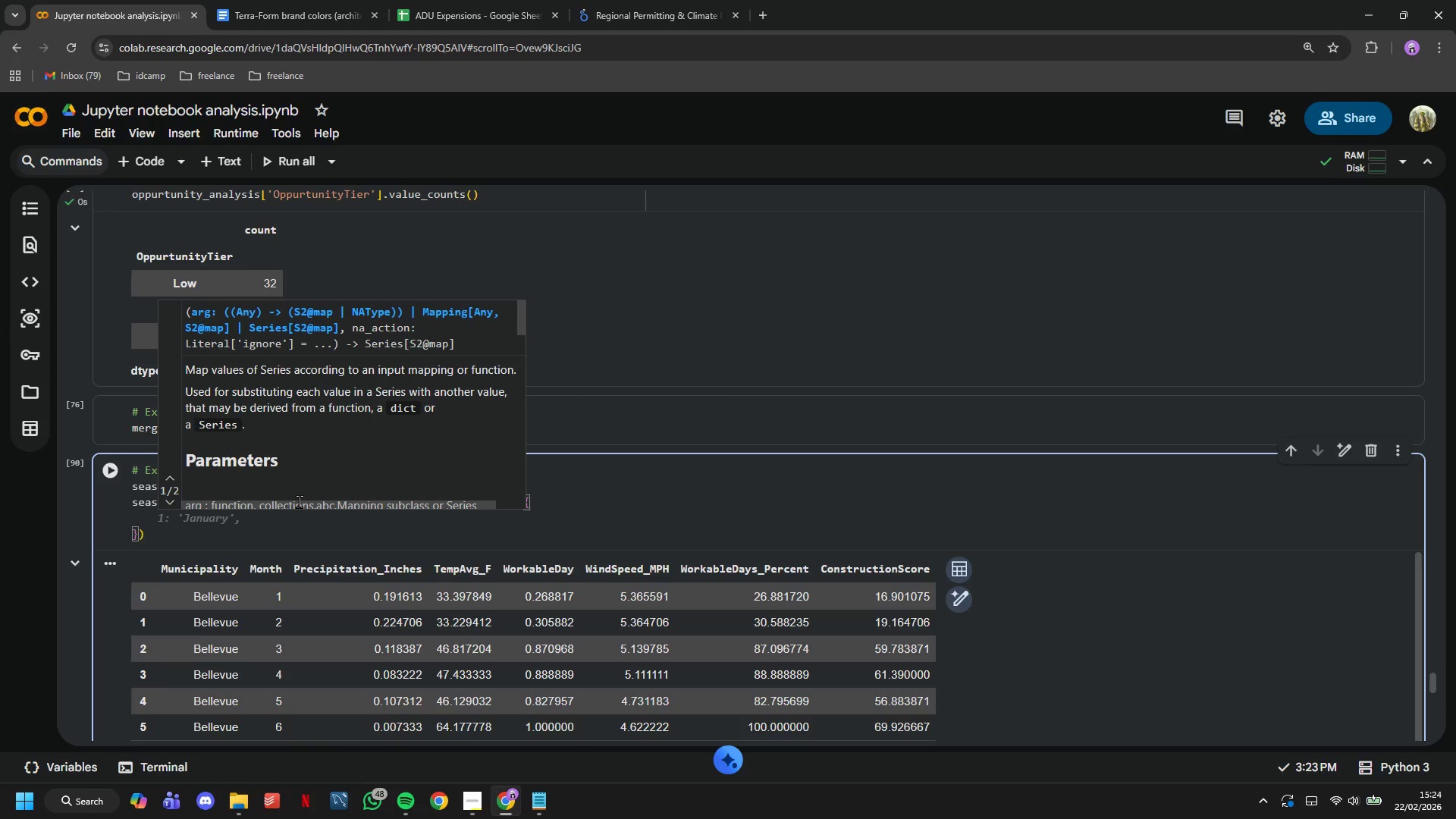 
key(Tab)
 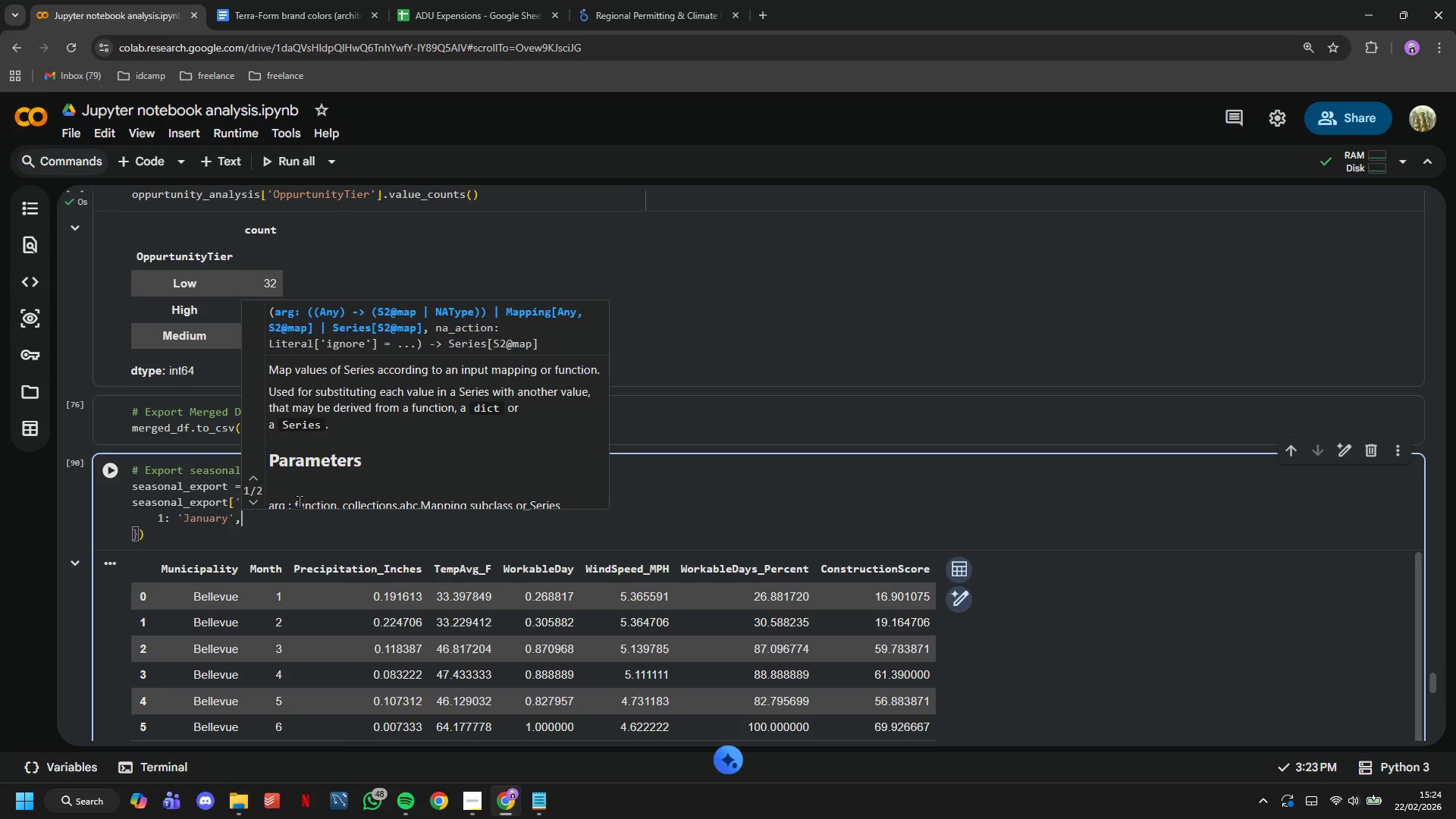 
key(Space)
 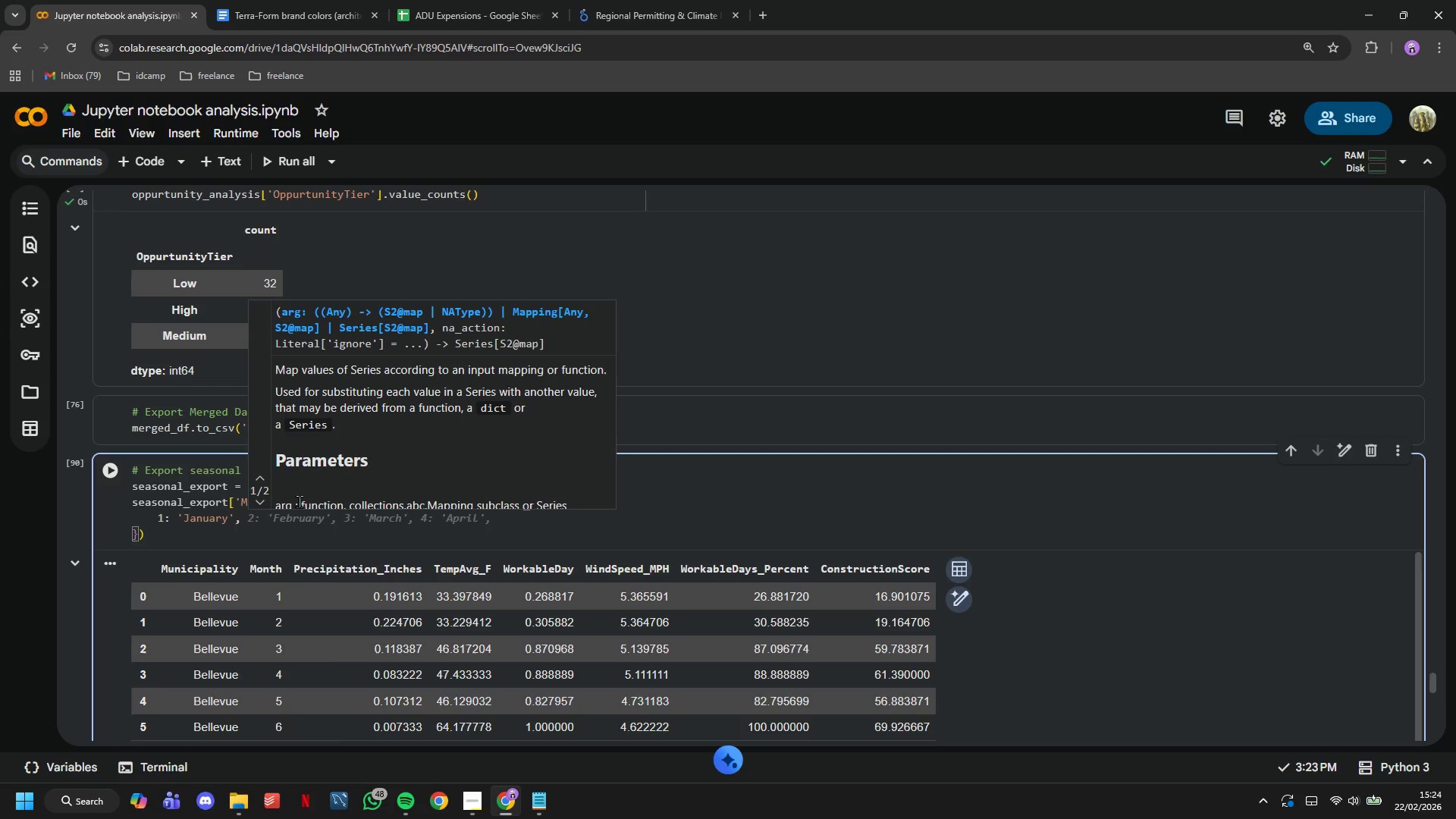 
key(Tab)
 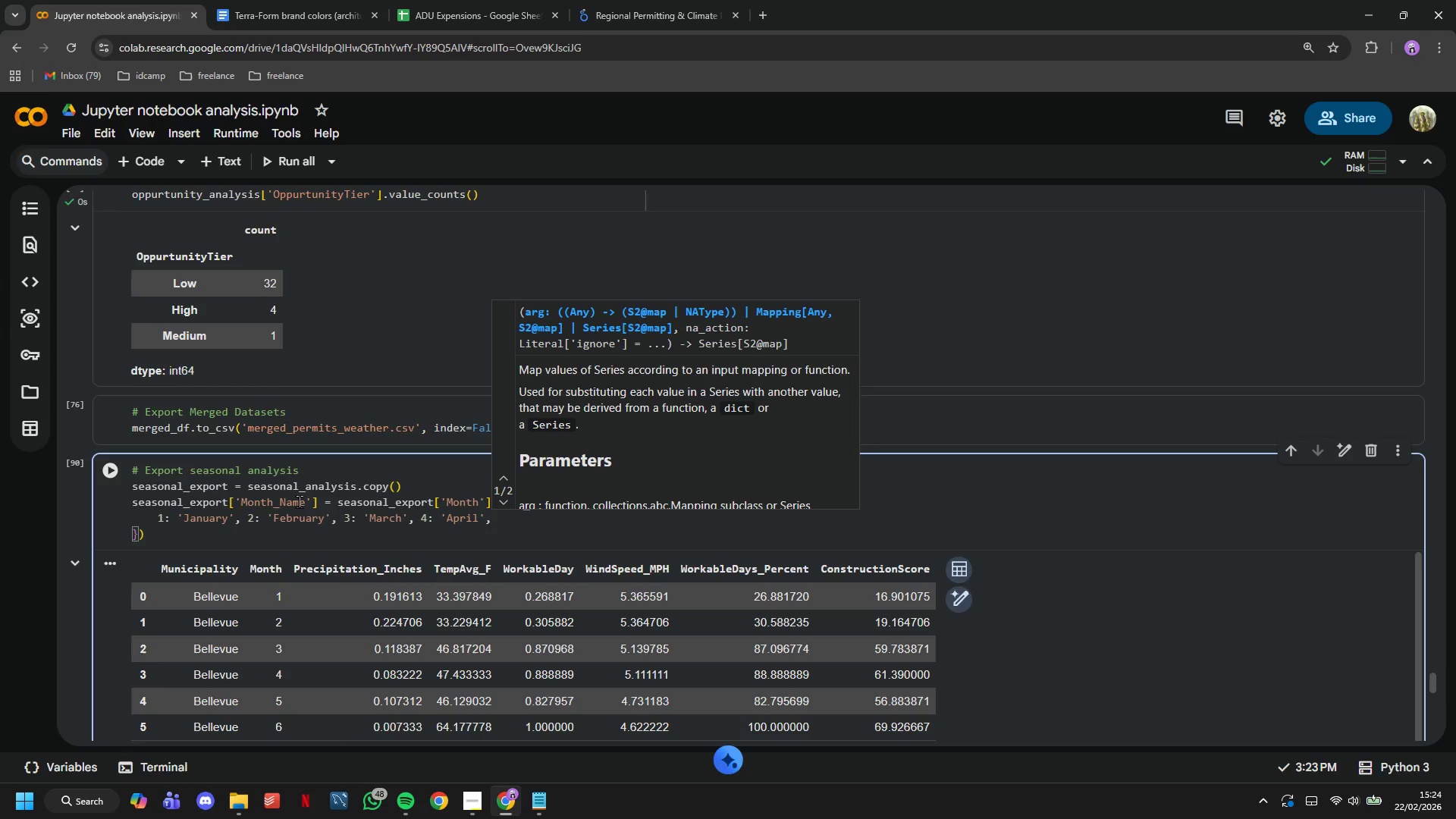 
key(Space)
 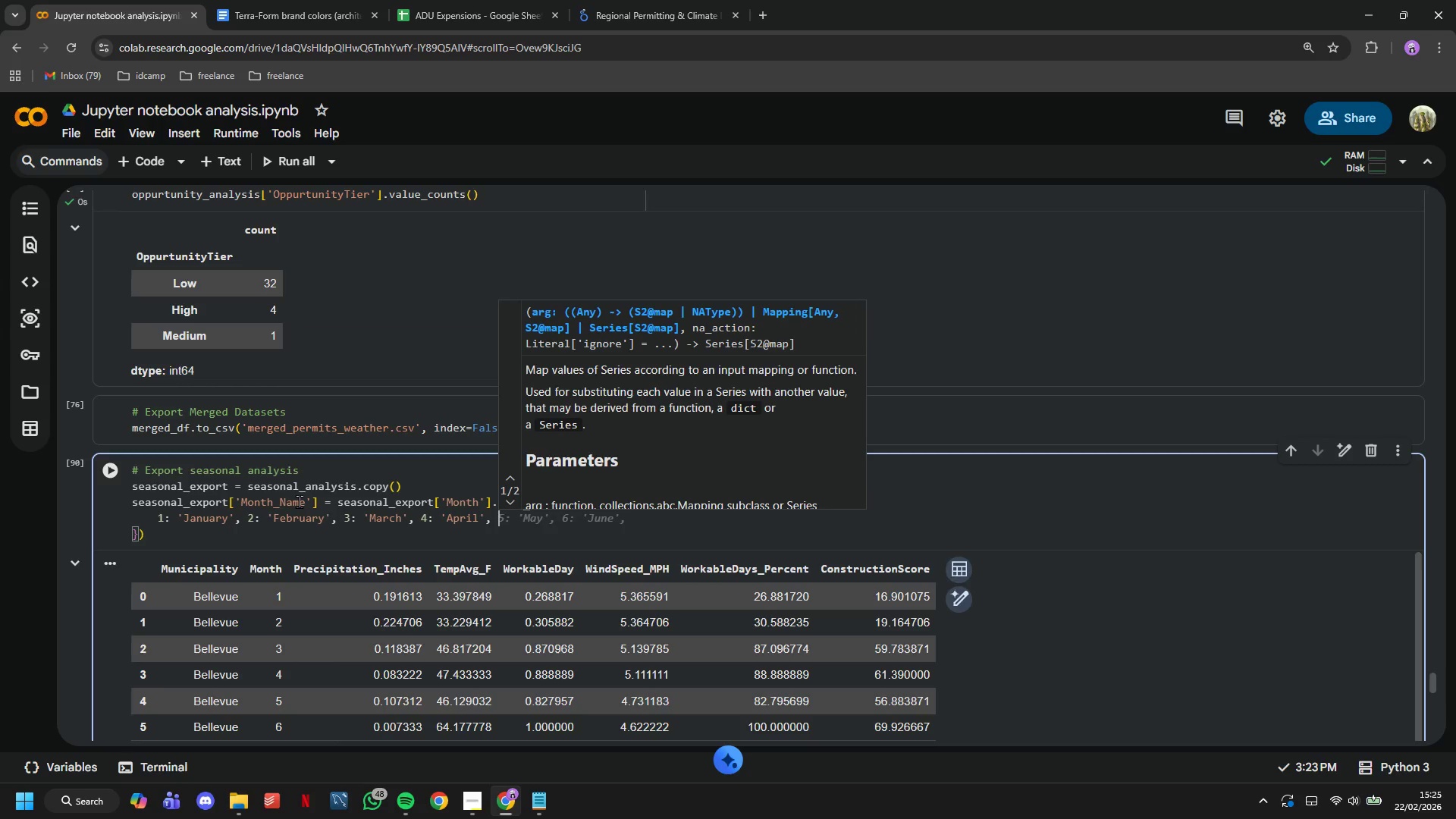 
key(Tab)
 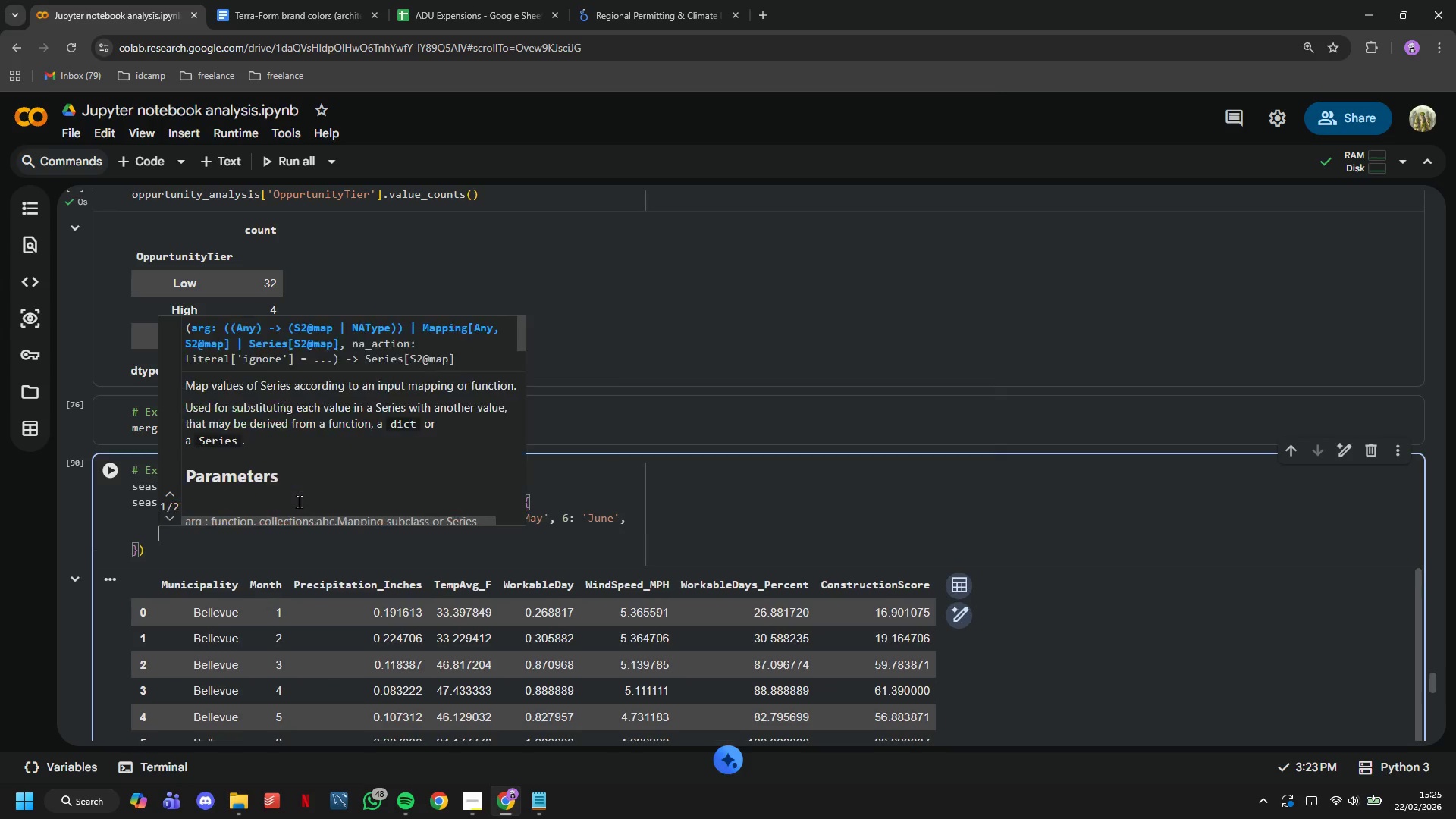 
key(Enter)
 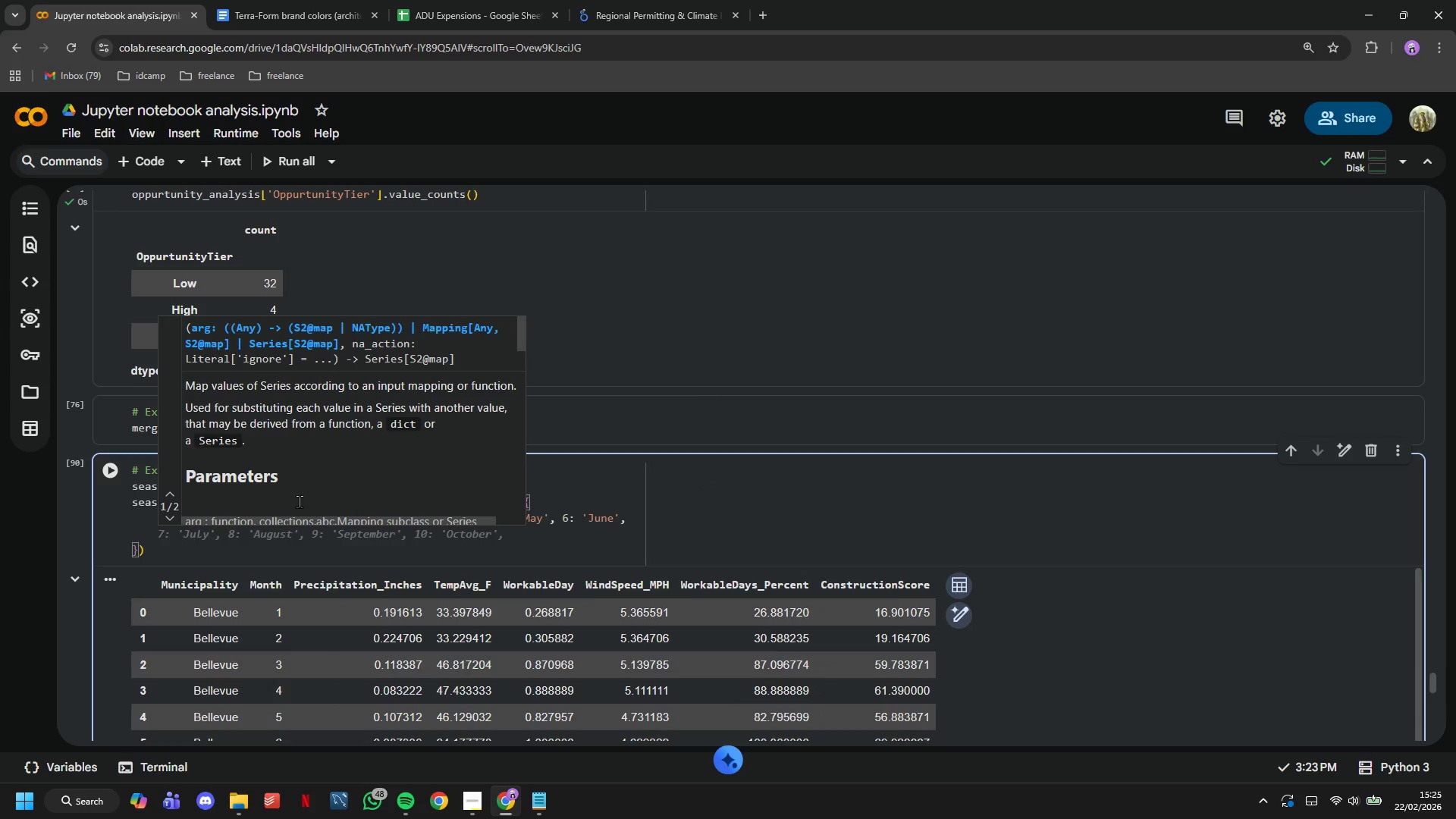 
key(Tab)
 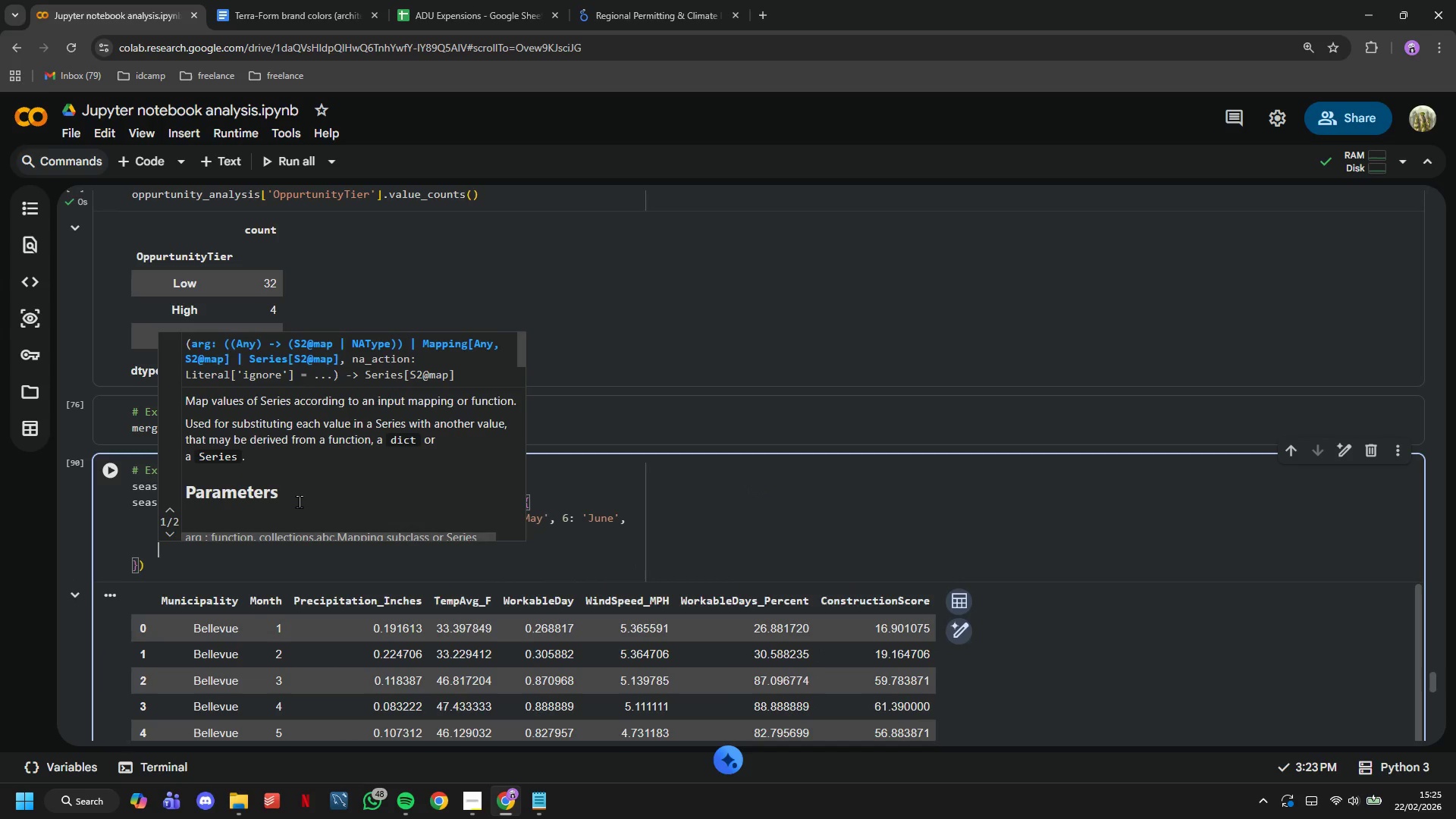 
key(Enter)
 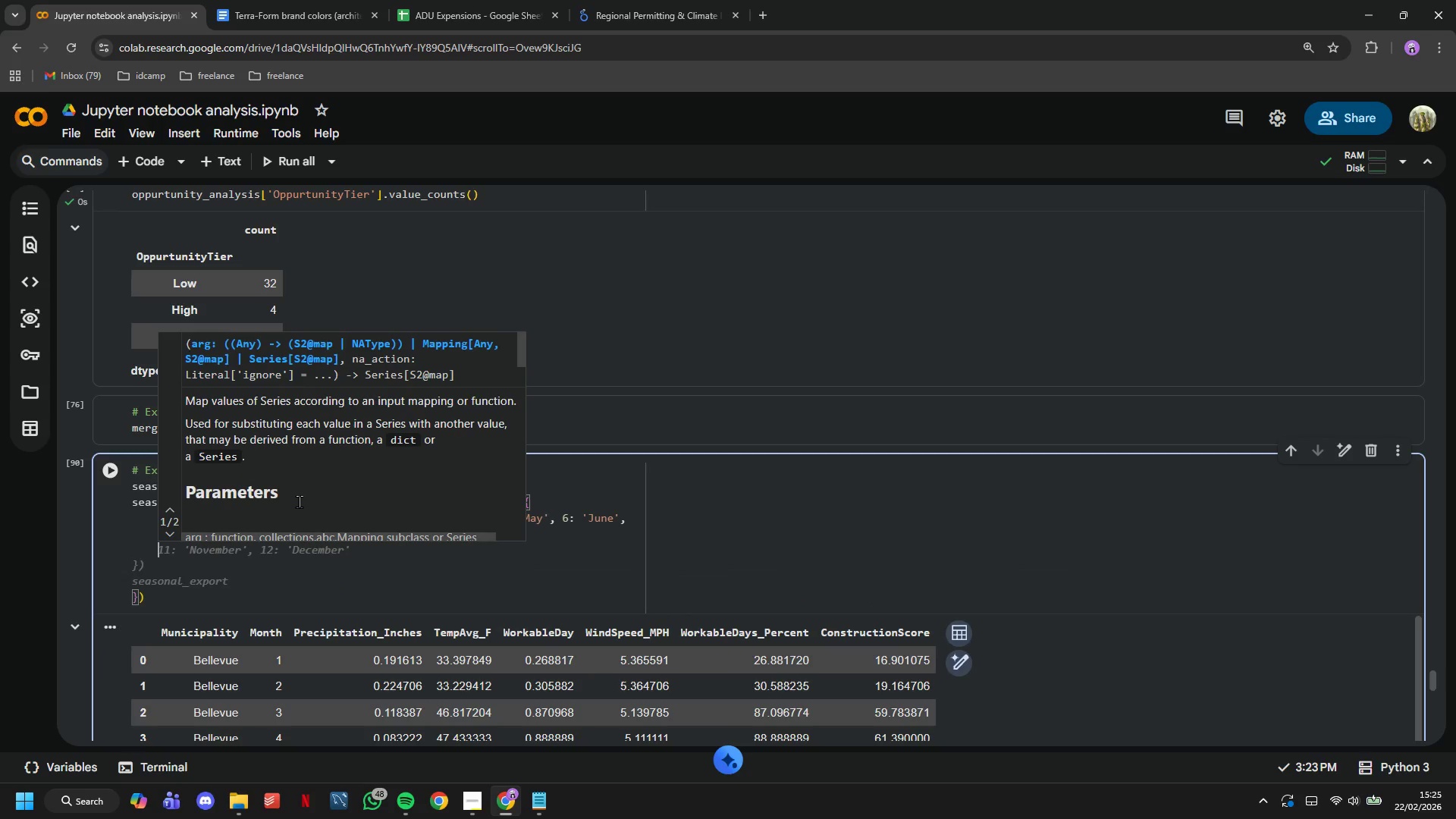 
key(Tab)
 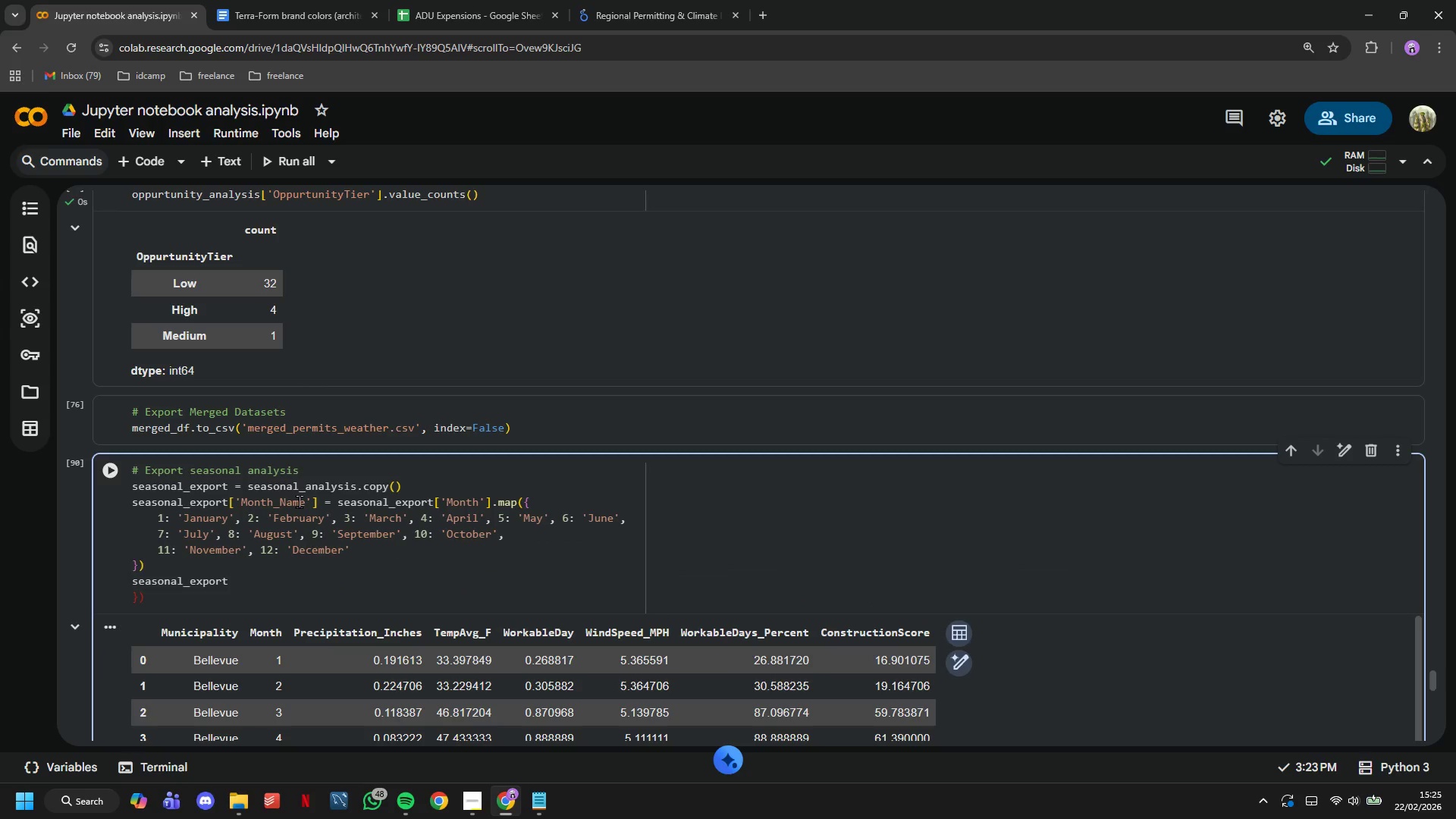 
hold_key(key=Backspace, duration=0.83)
 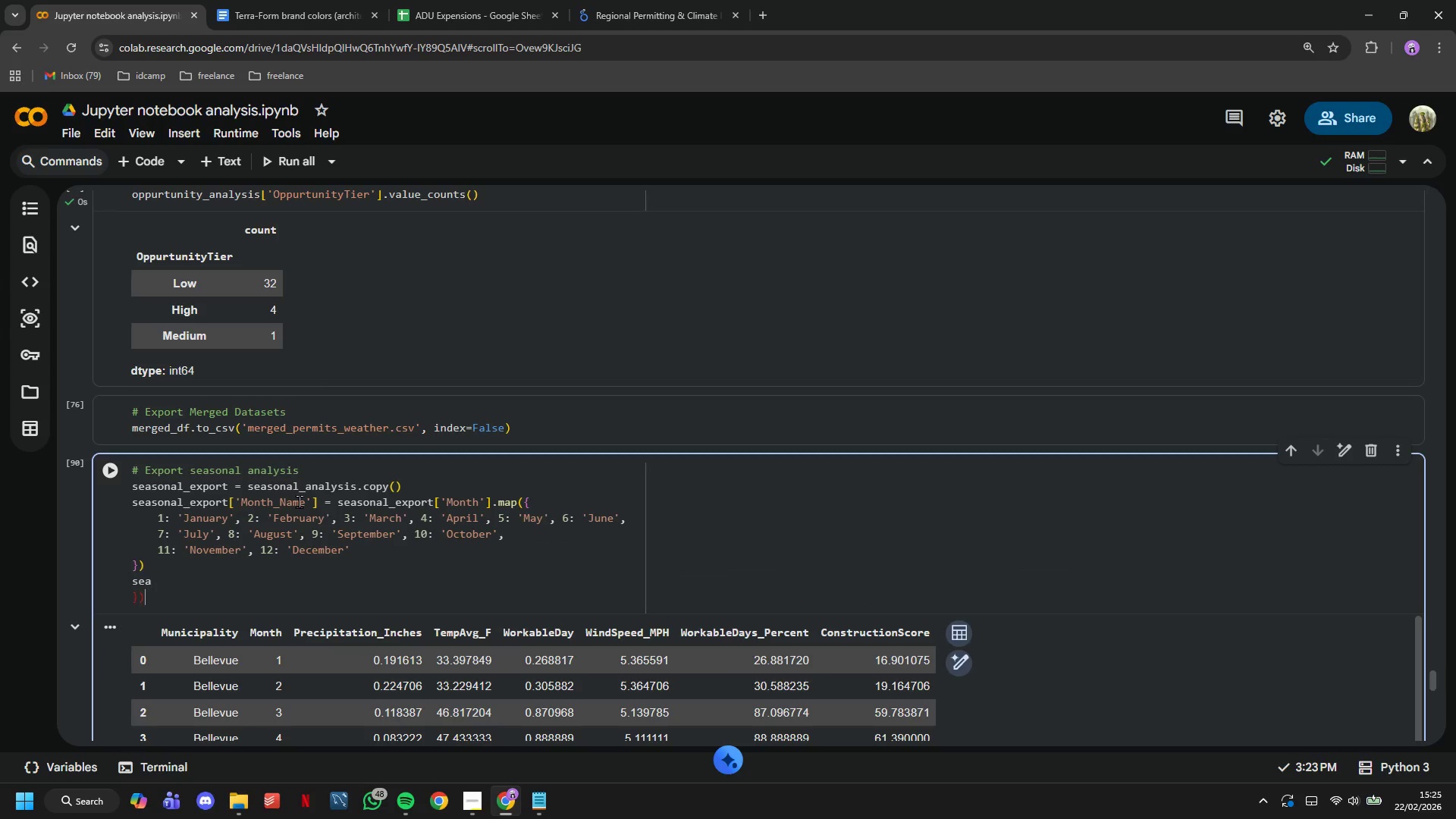 
key(ArrowDown)